 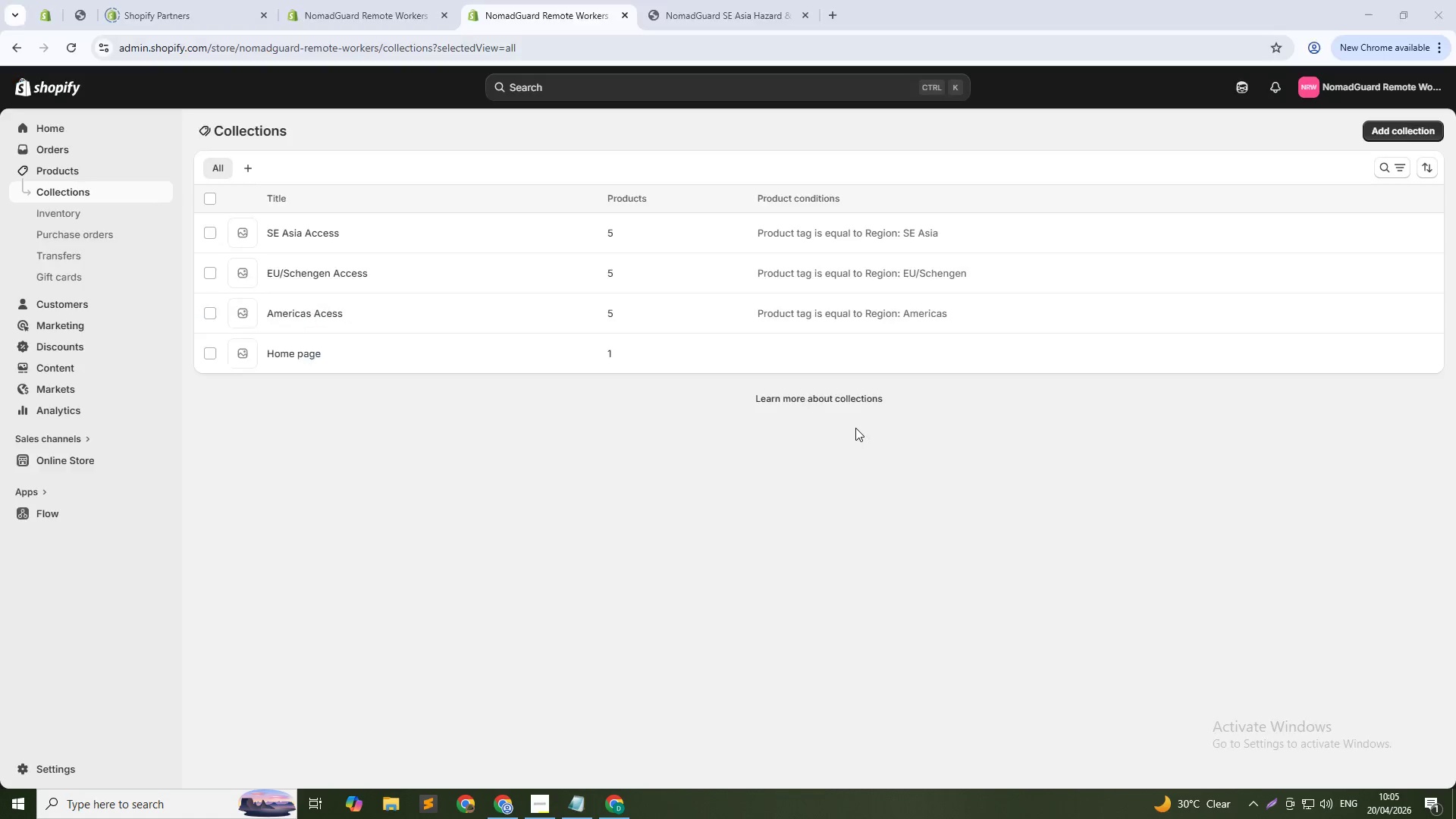 
left_click([293, 316])
 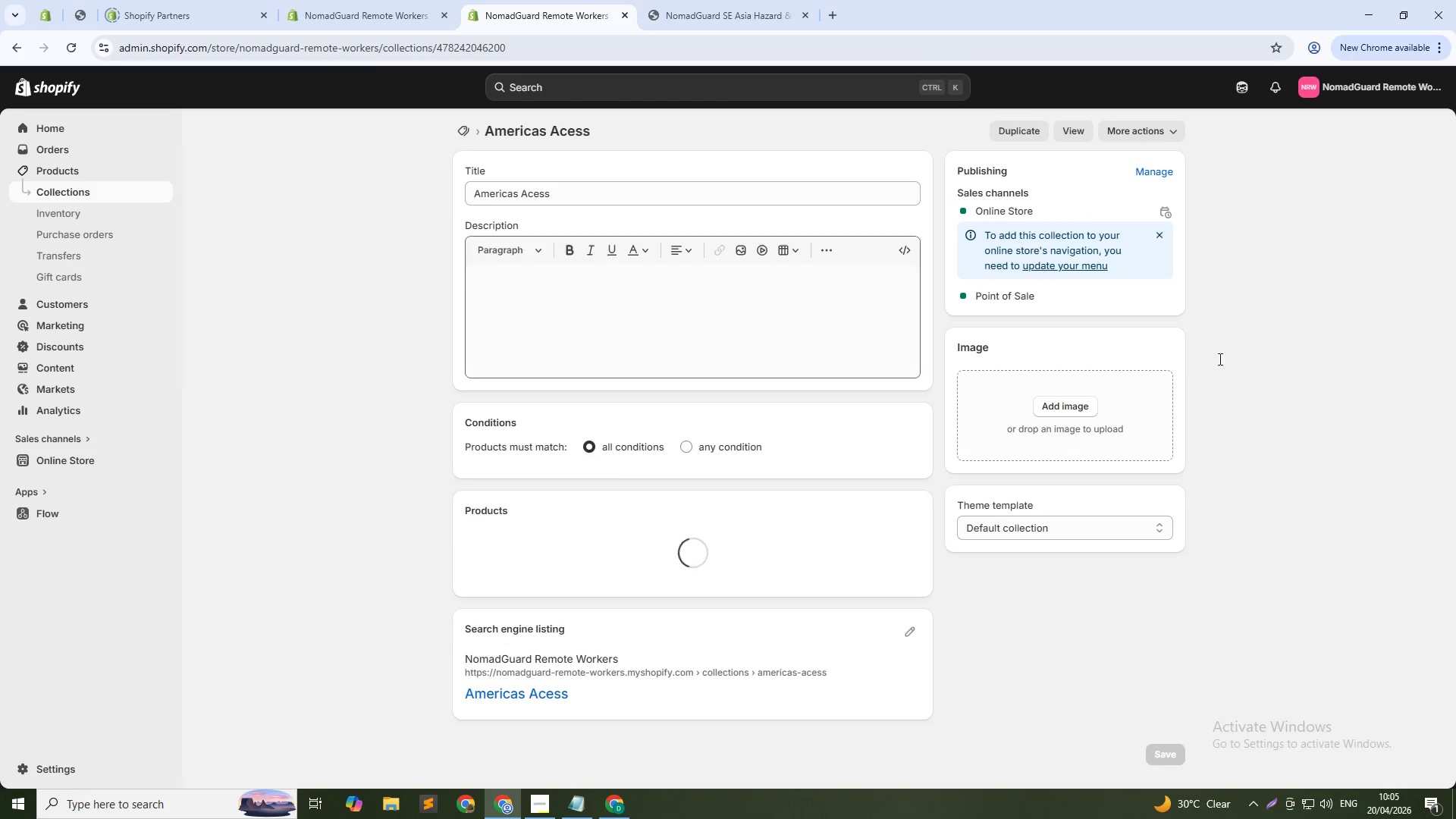 
left_click([1047, 408])
 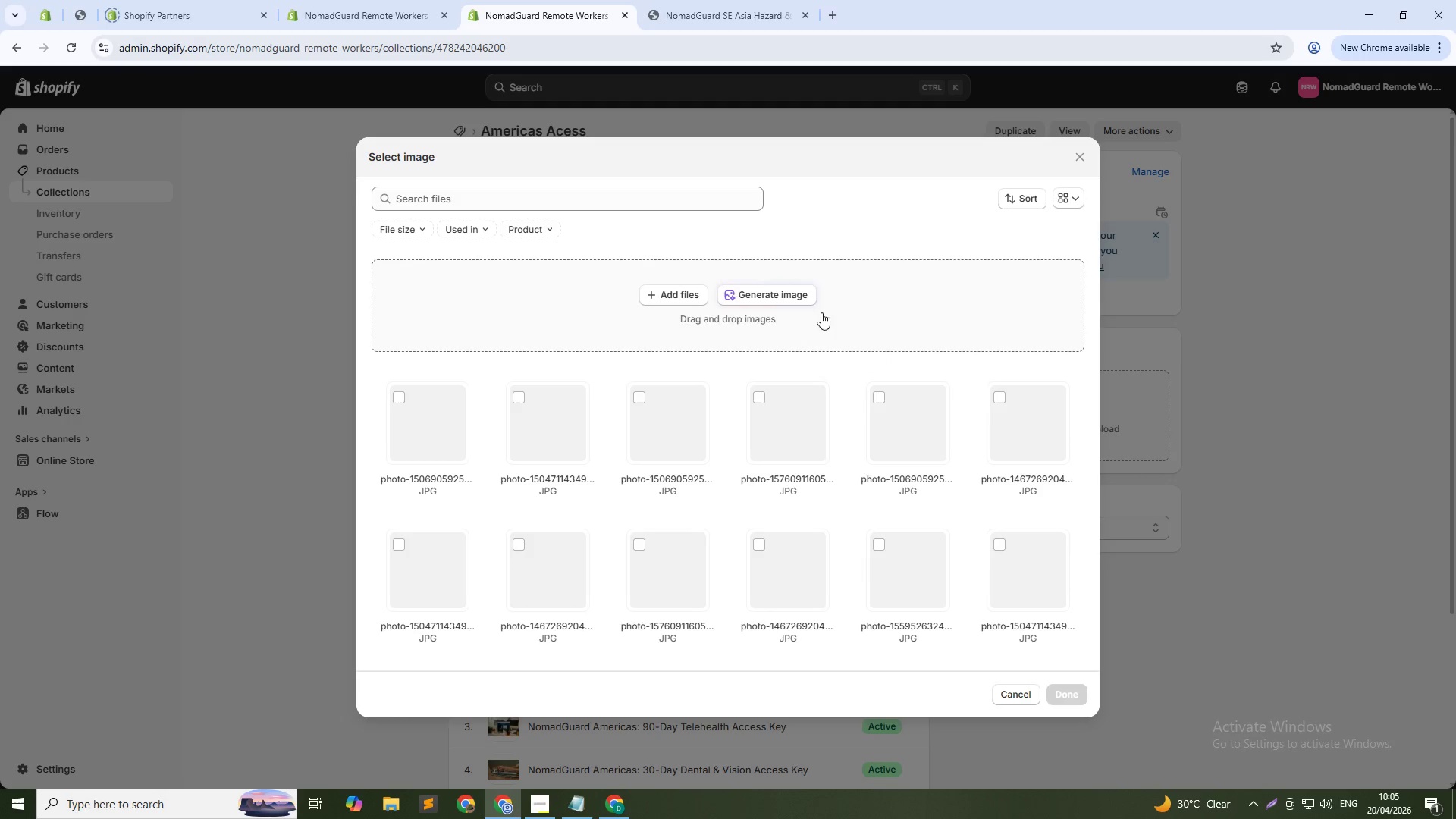 
left_click([780, 296])
 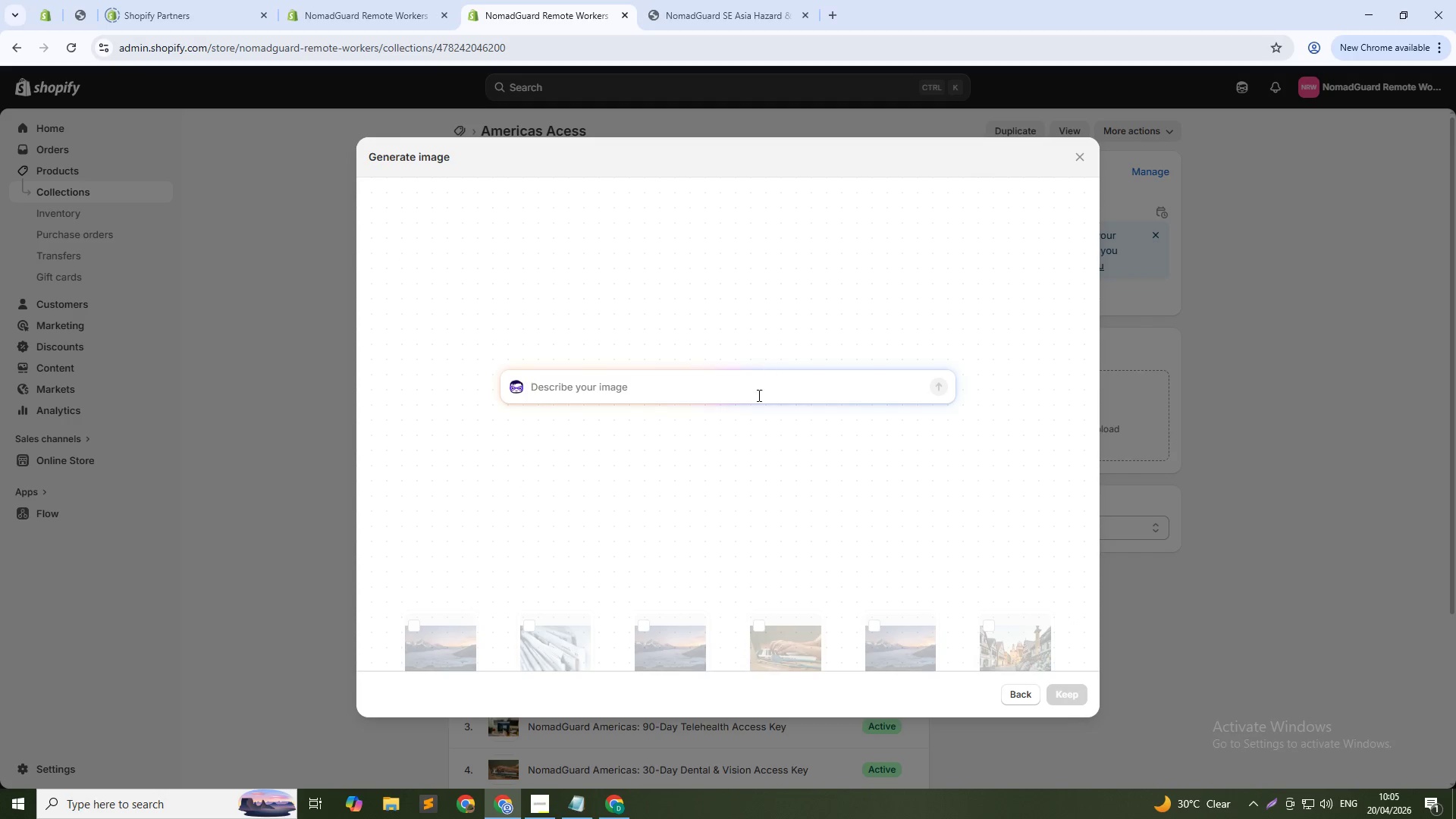 
key(Control+V)
 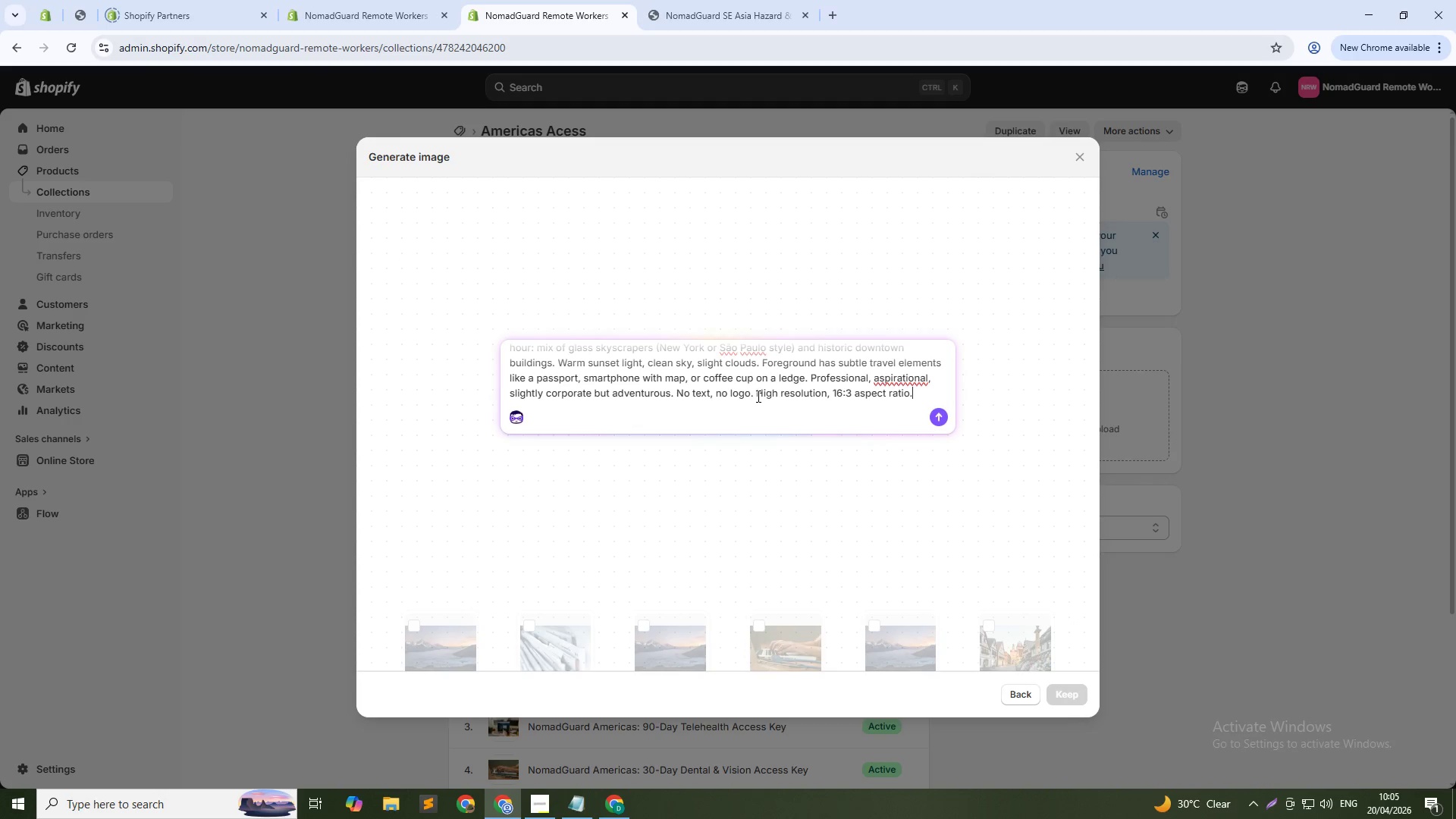 
key(Enter)
 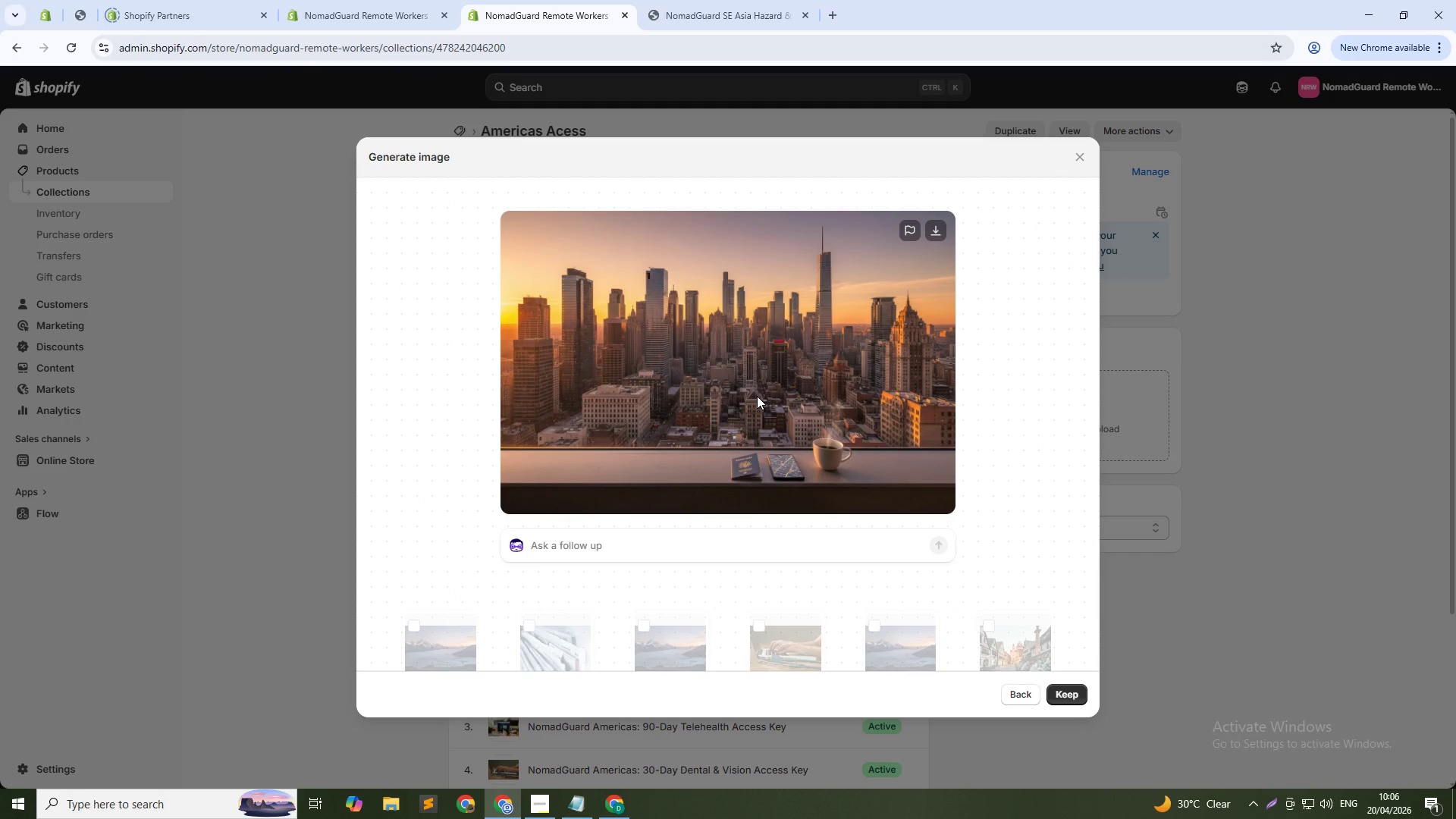 
wait(55.12)
 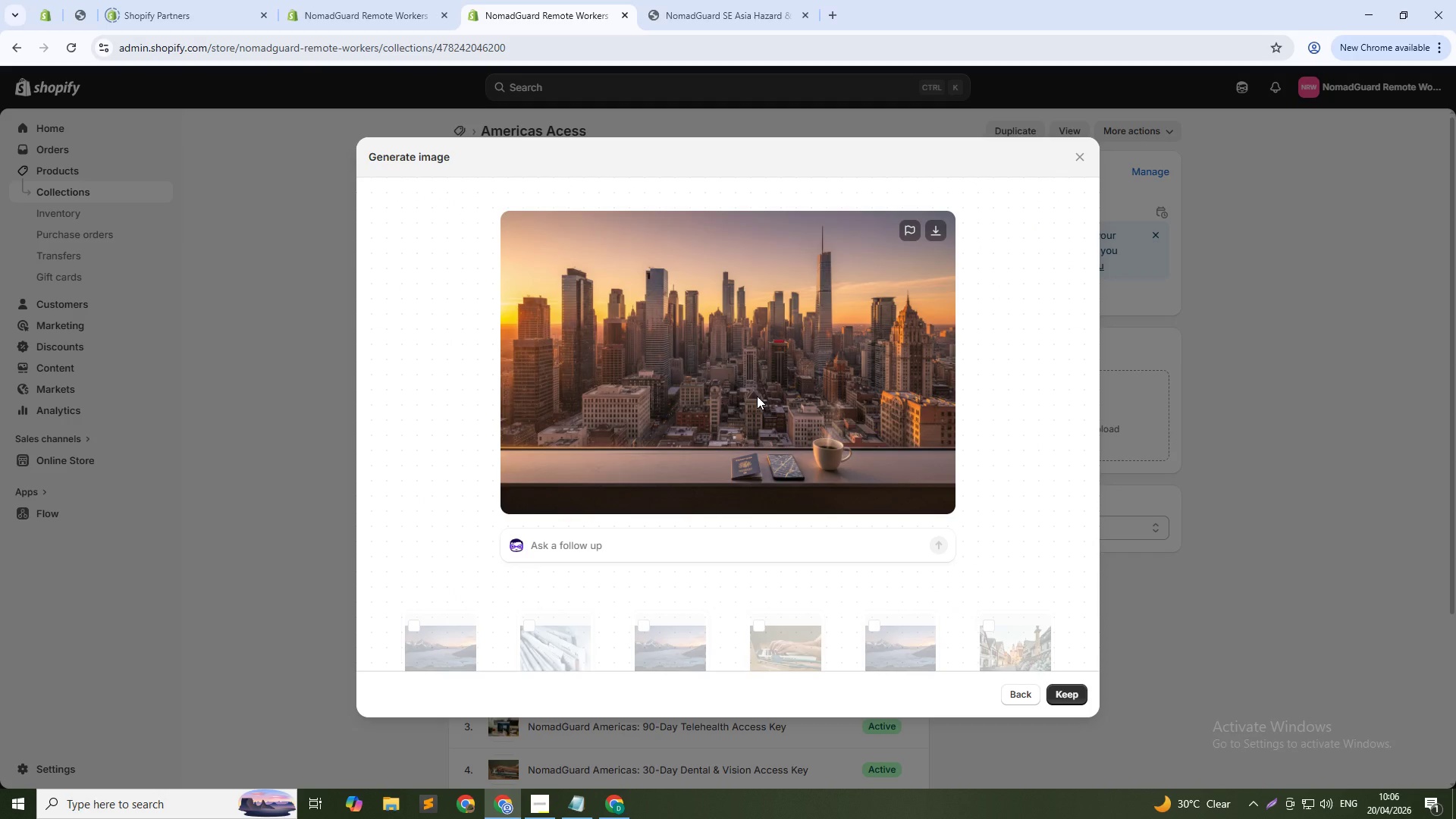 
left_click([1076, 697])
 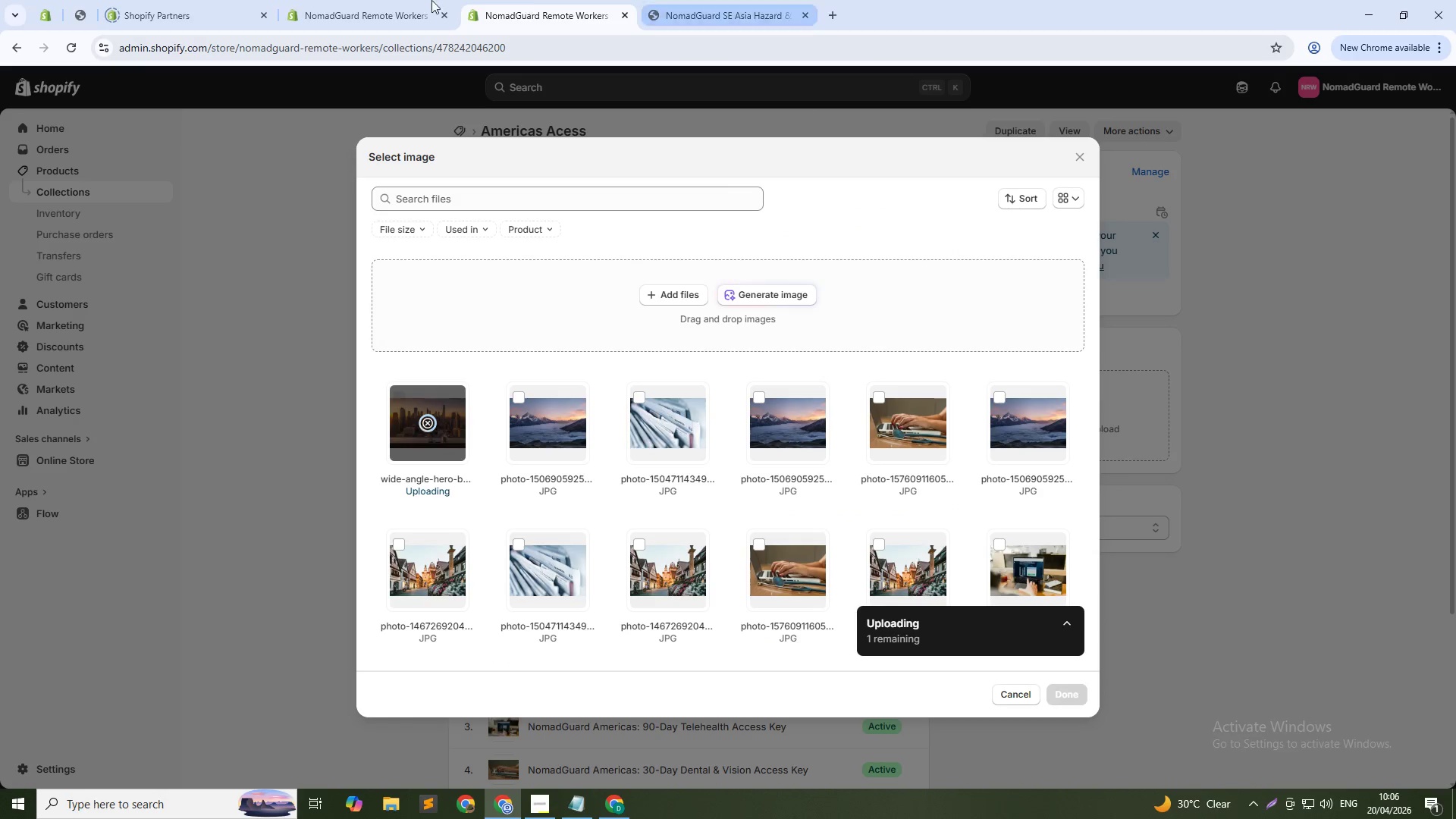 
left_click([416, 0])
 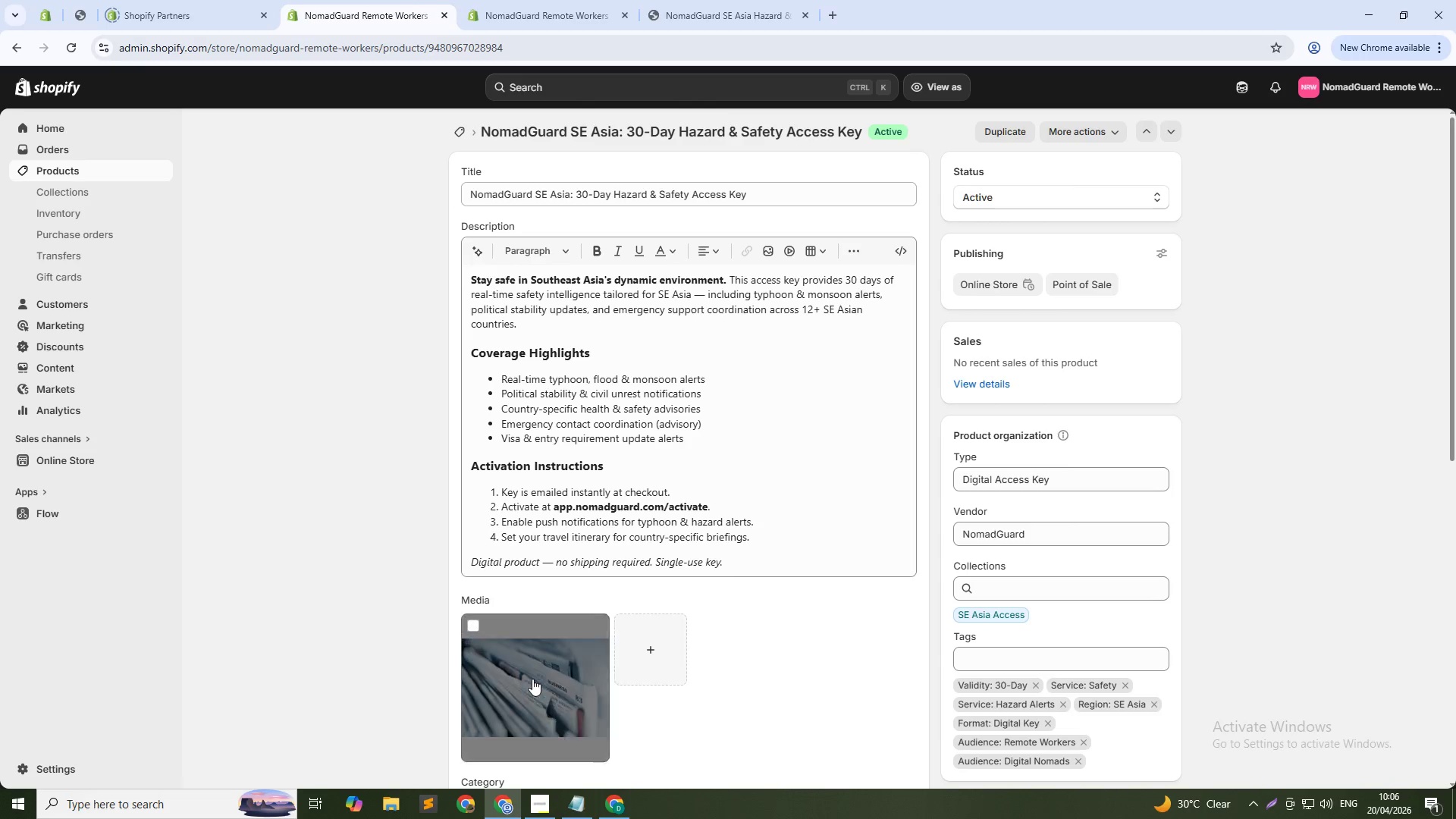 
left_click([532, 689])
 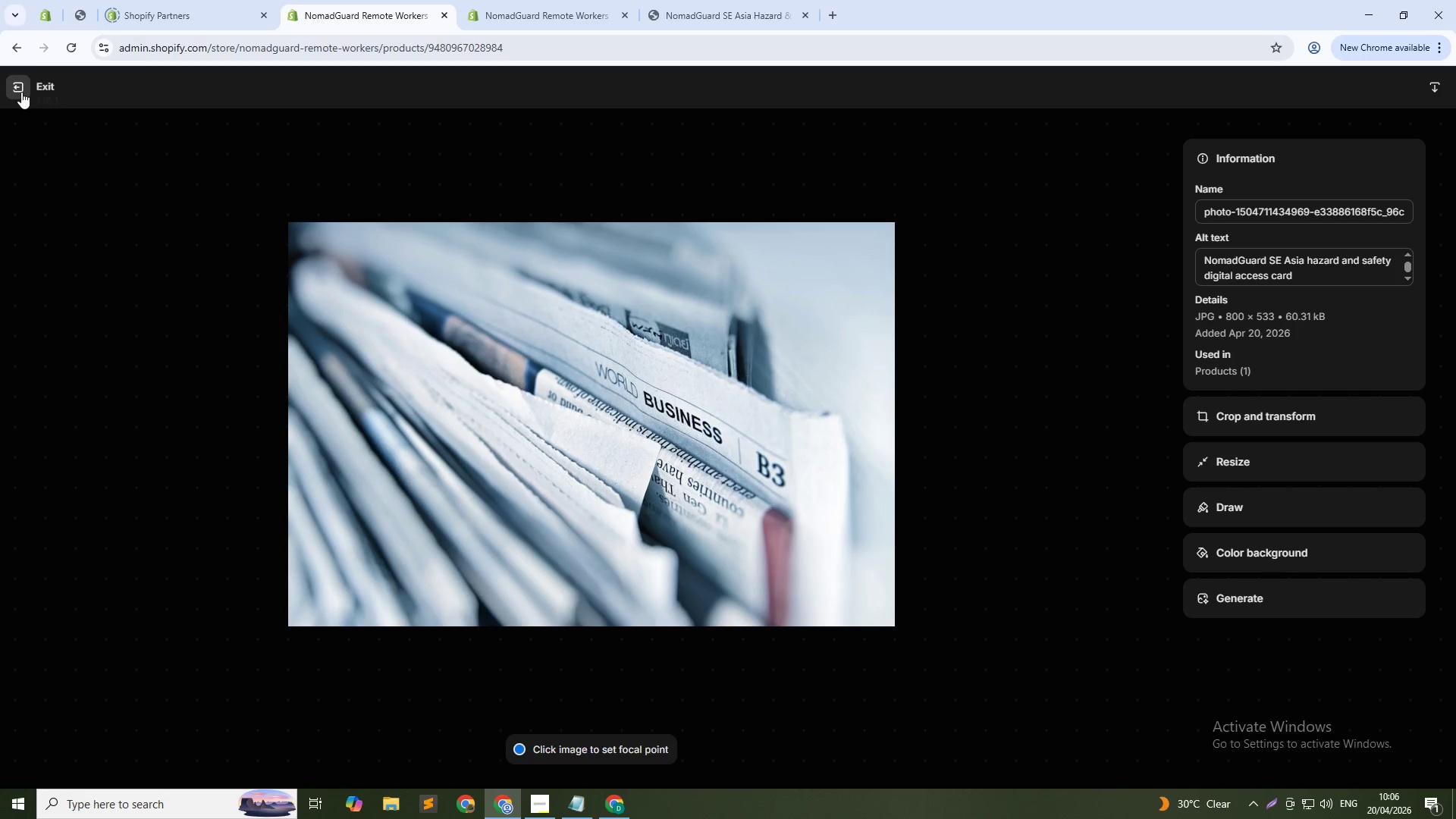 
left_click([14, 96])
 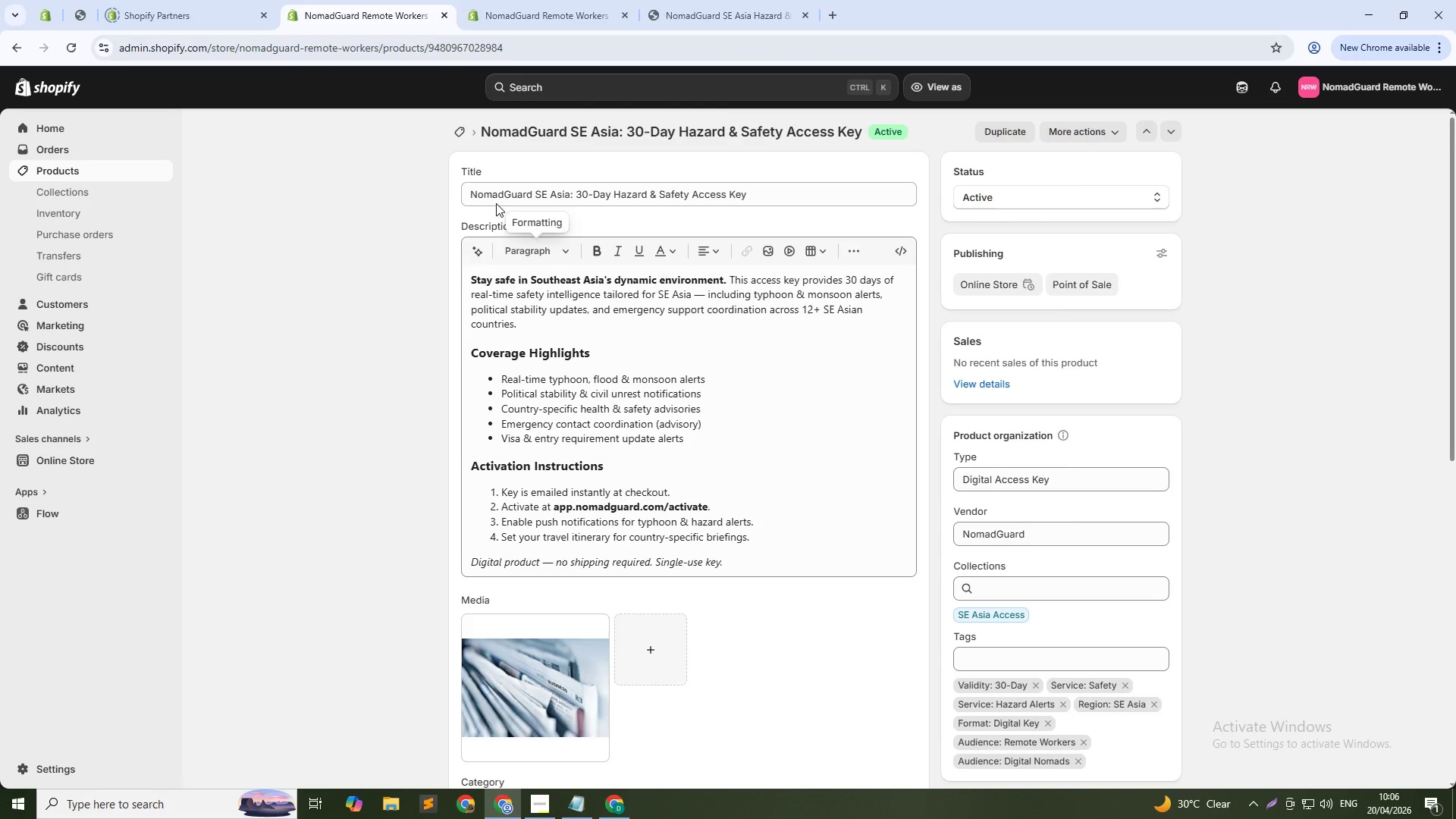 
left_click([457, 138])
 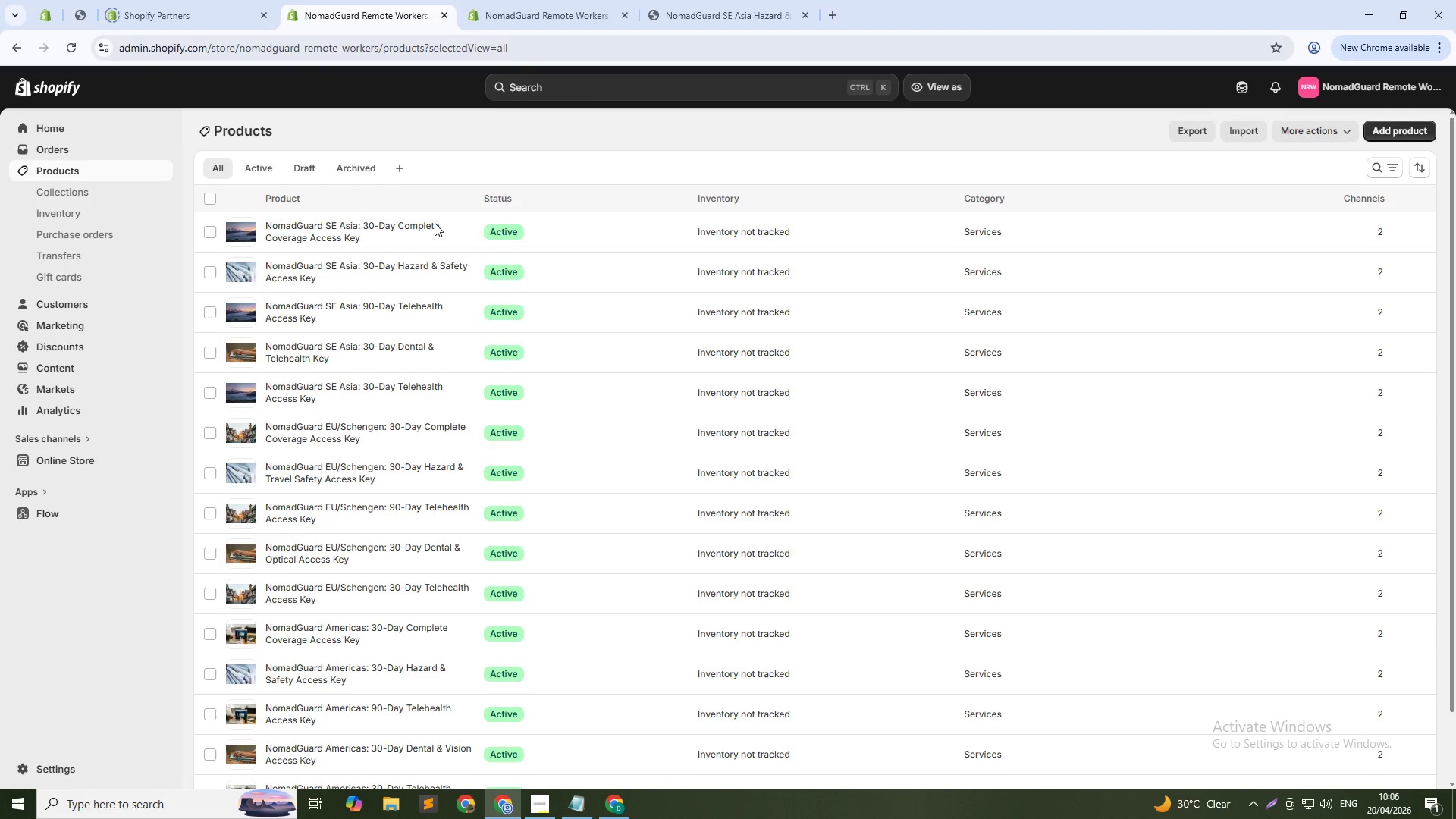 
scroll: coordinate [406, 383], scroll_direction: down, amount: 1.0
 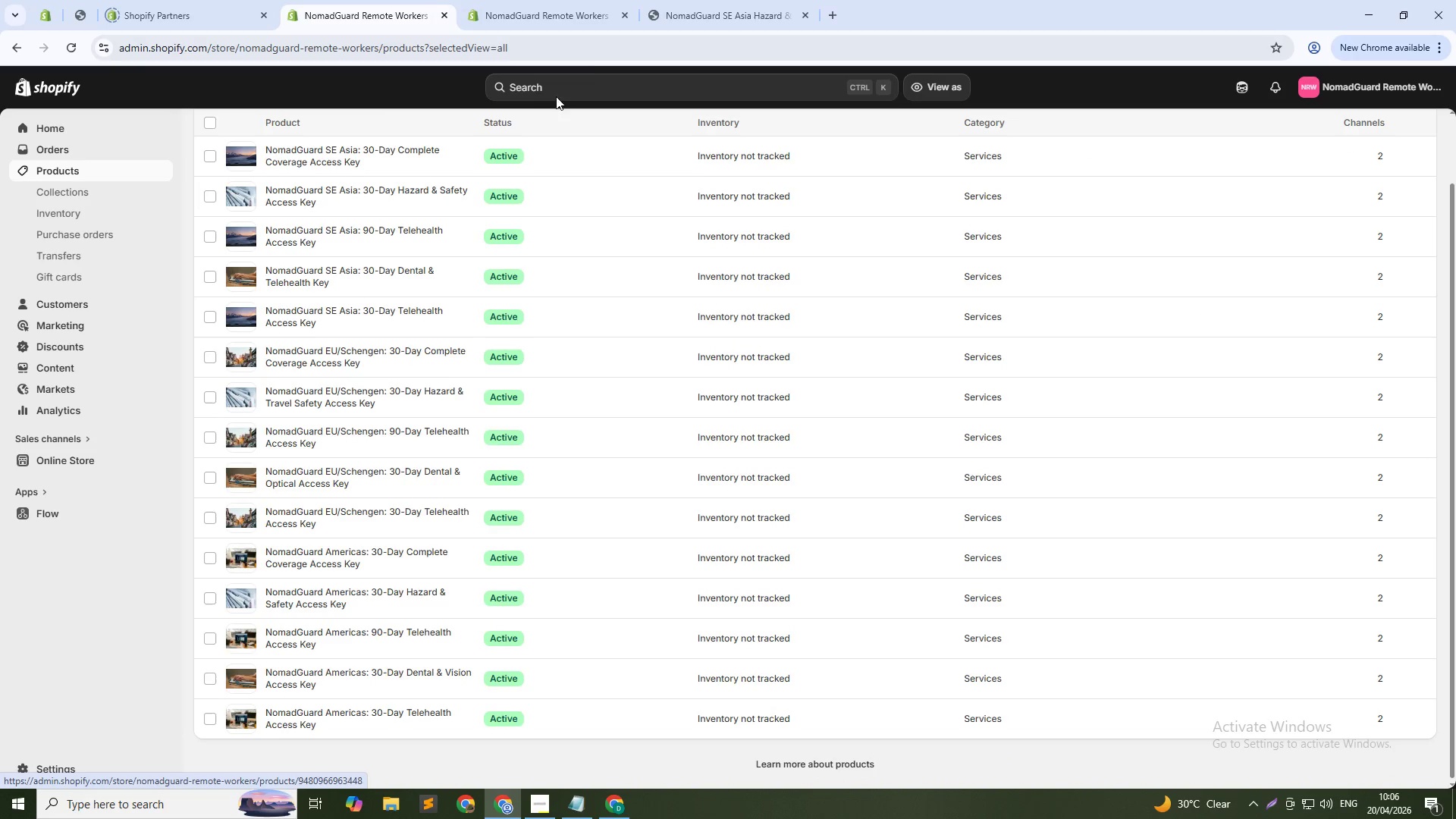 
hold_key(key=AltLeft, duration=0.33)
 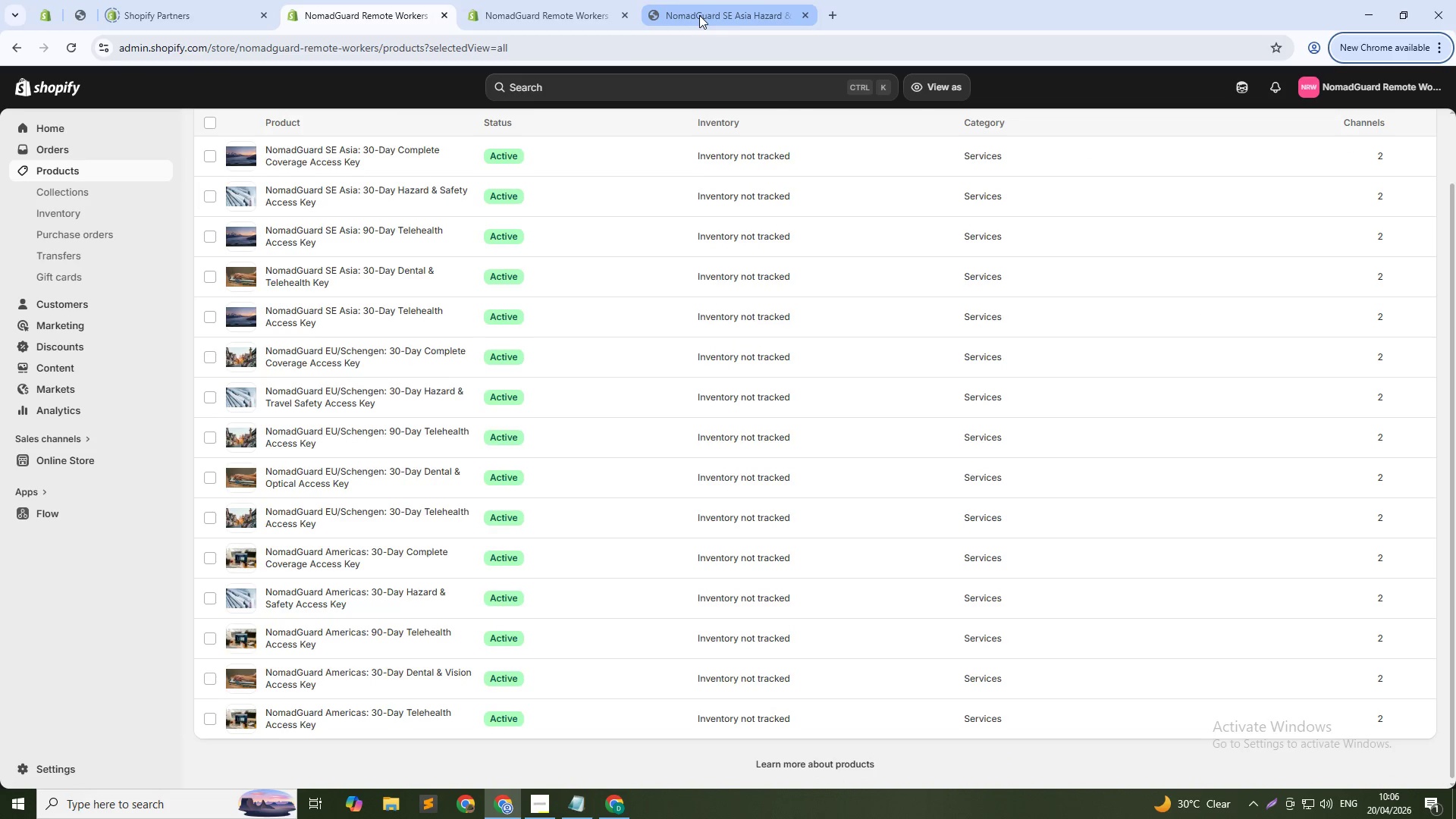 
left_click([699, 15])
 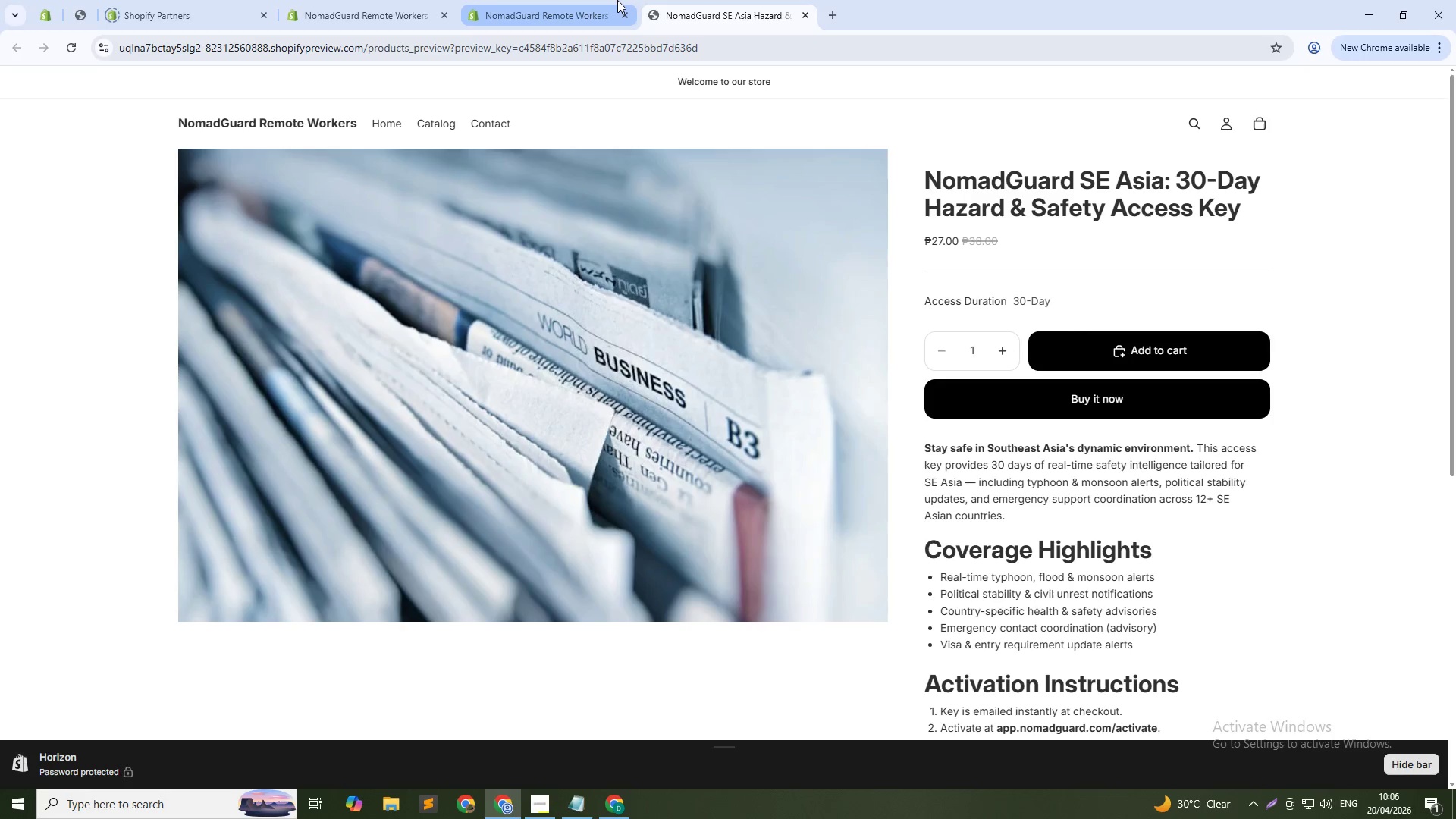 
left_click([566, 0])
 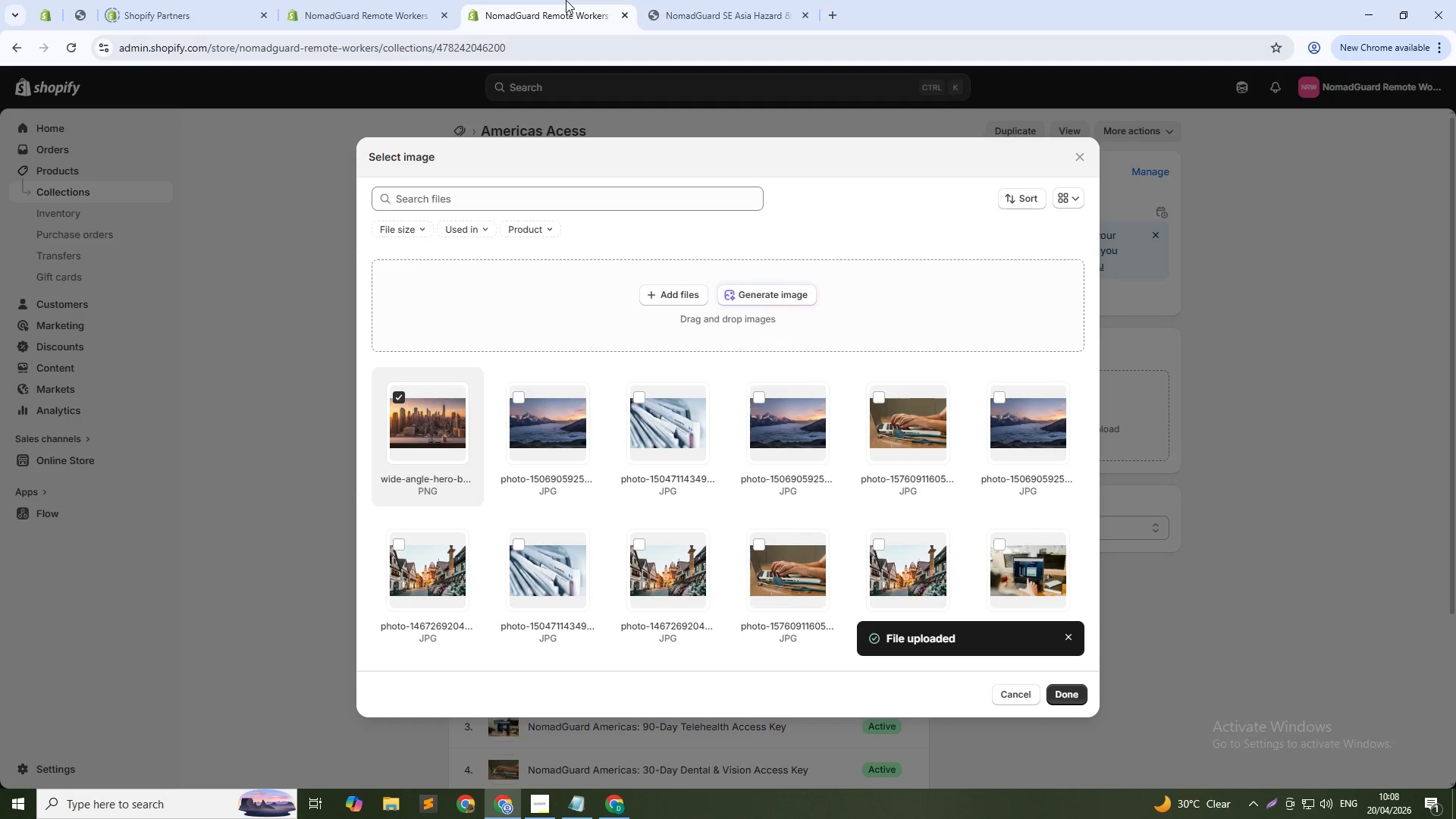 
wait(111.05)
 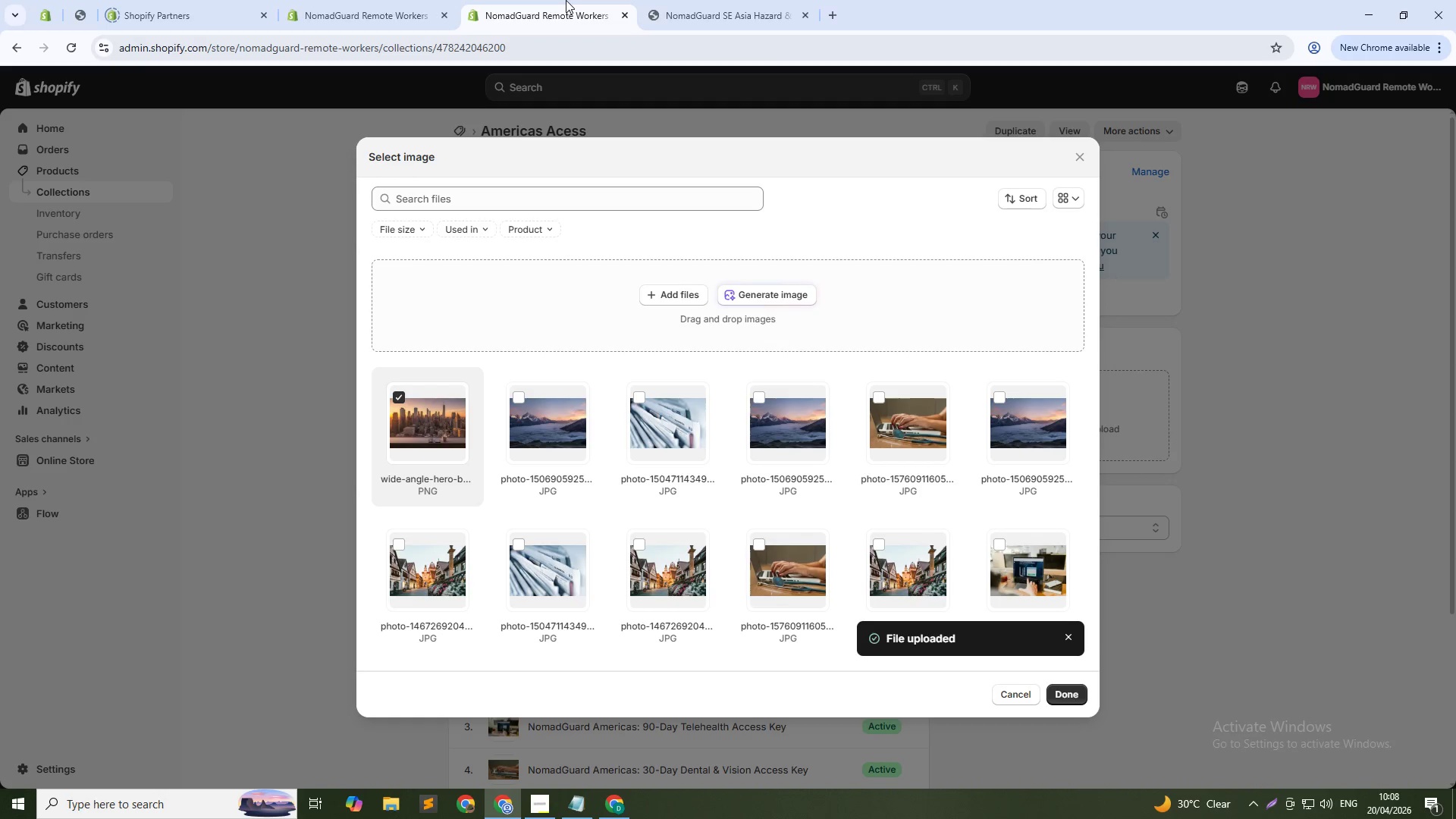 
left_click([1068, 697])
 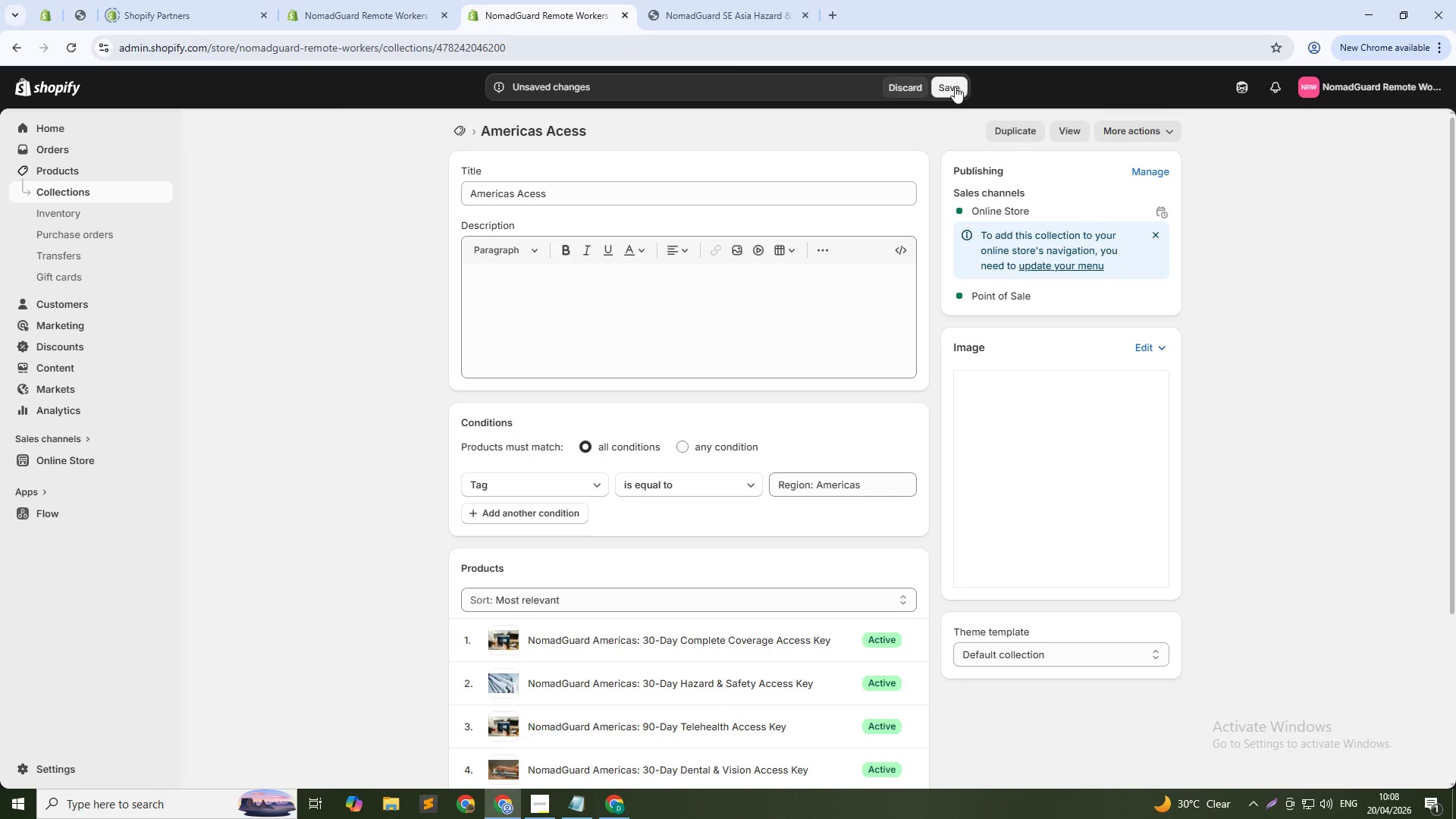 
left_click([951, 82])
 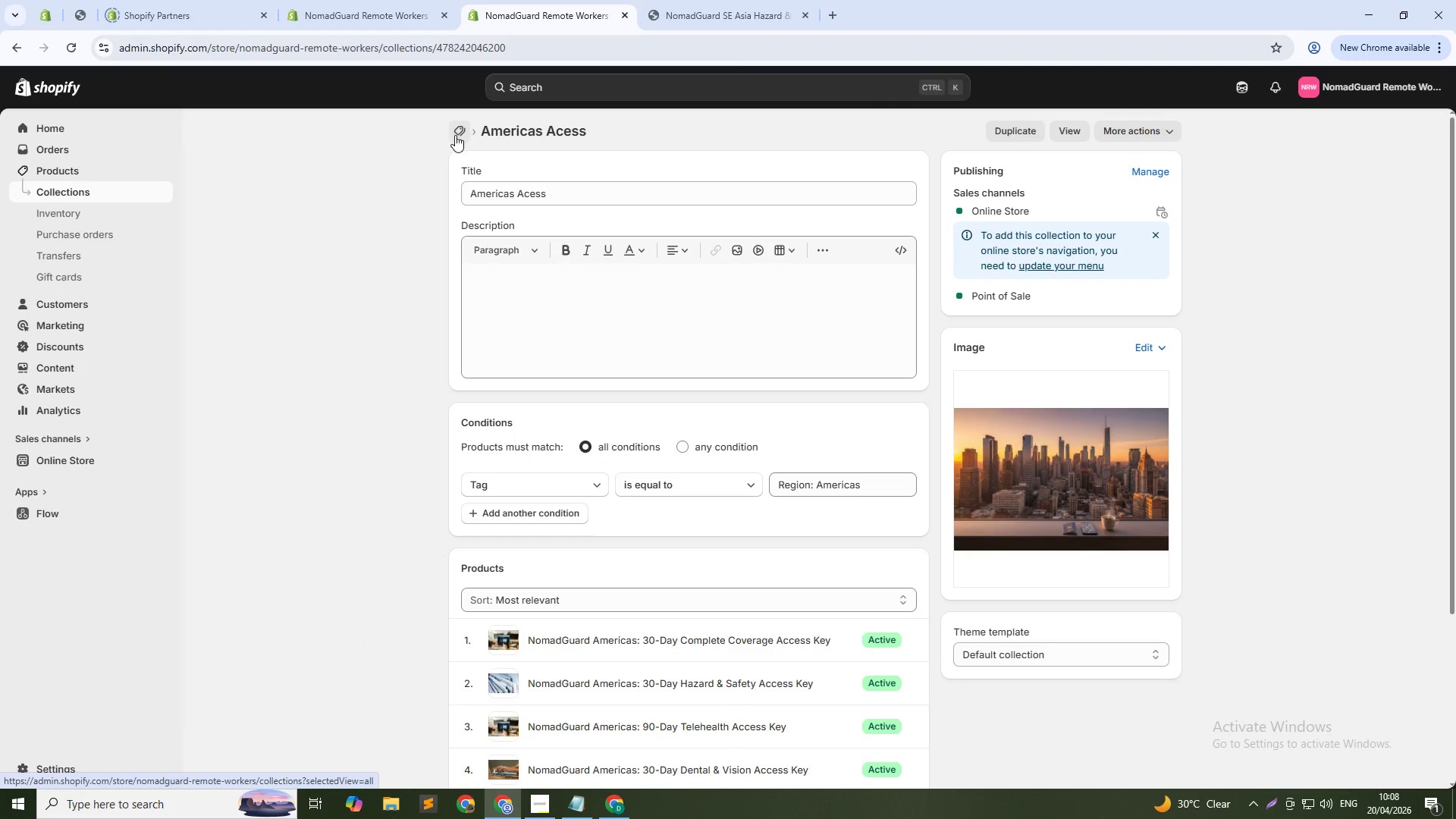 
wait(6.0)
 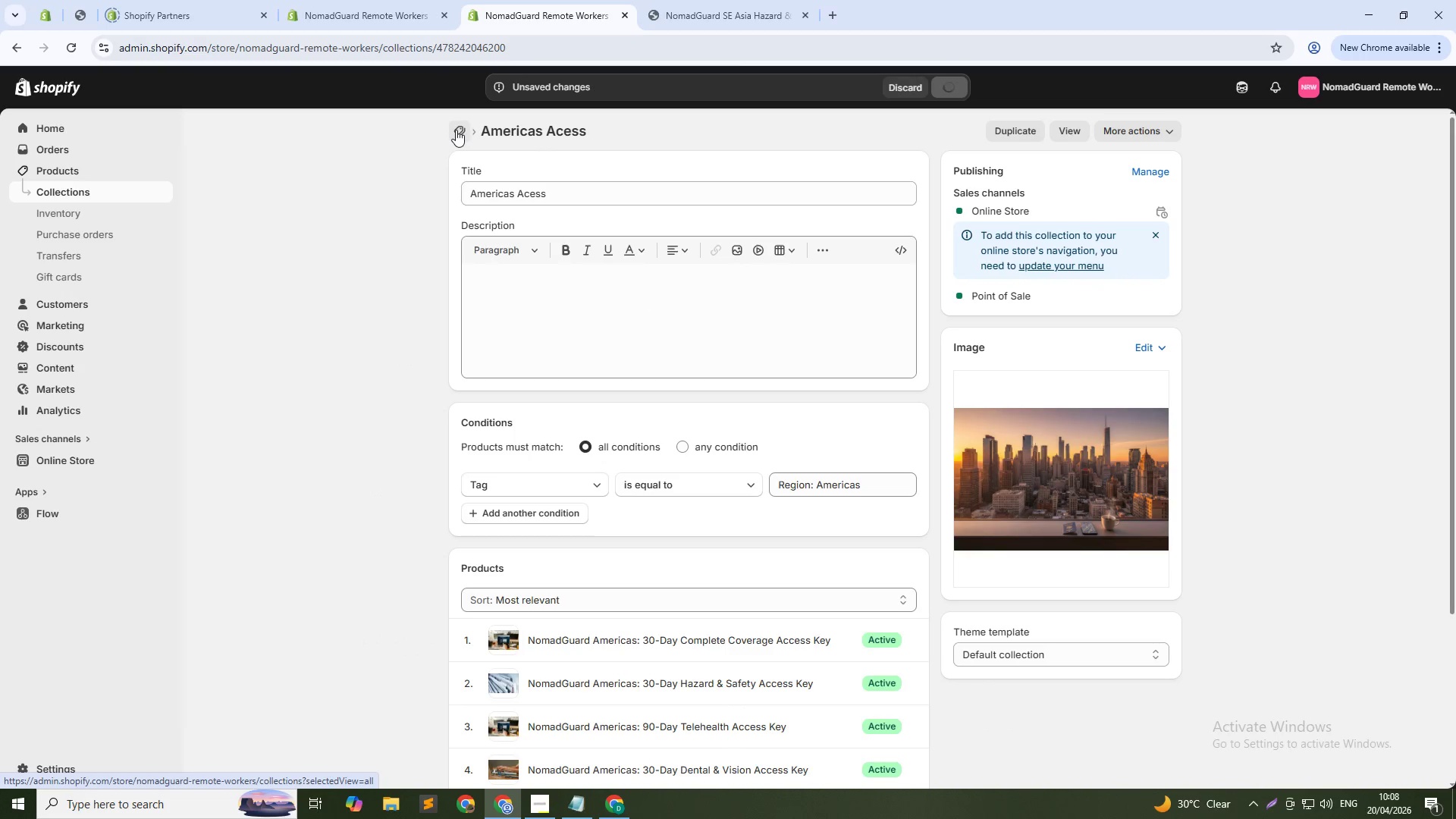 
left_click([455, 136])
 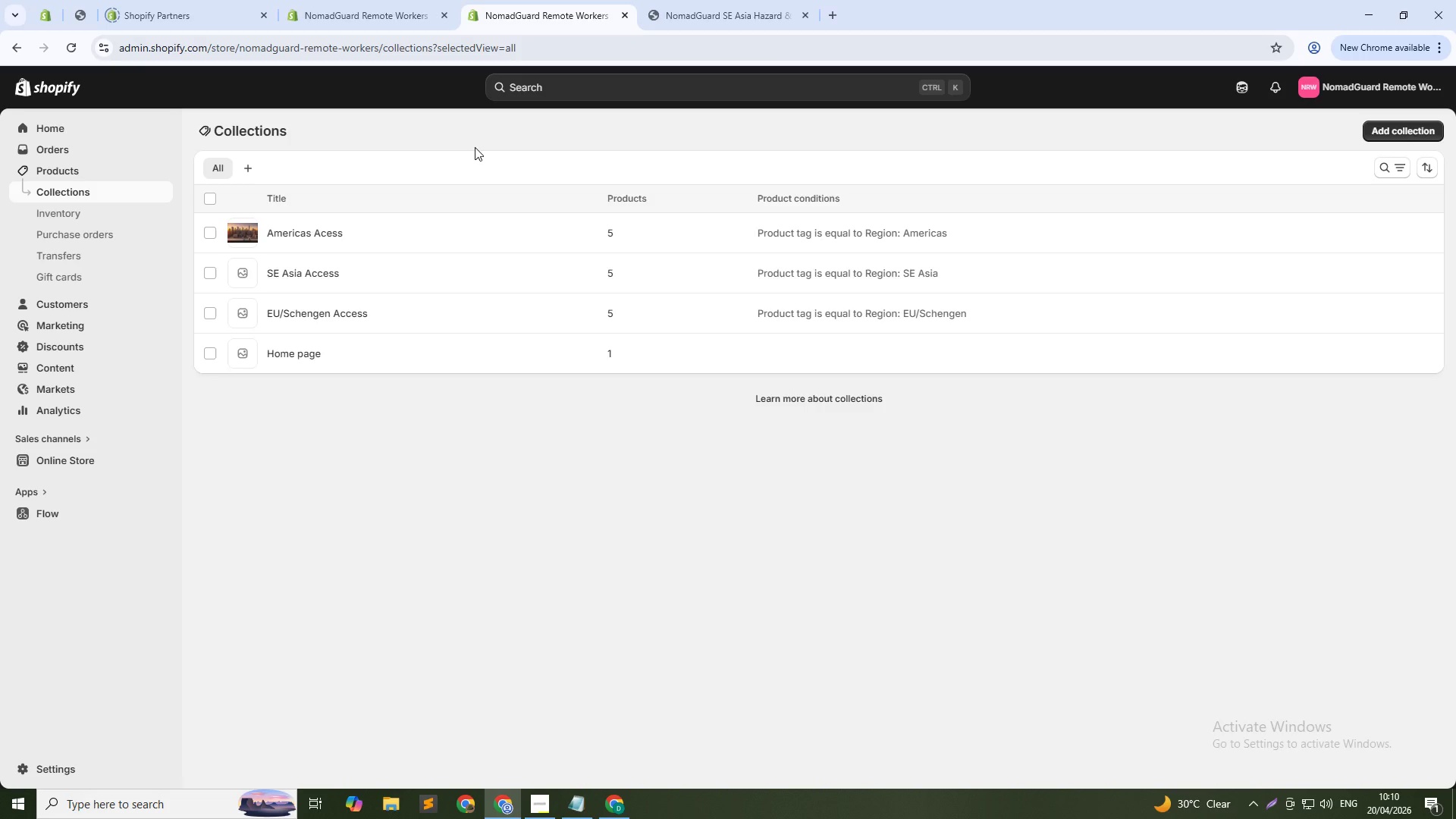 
wait(81.65)
 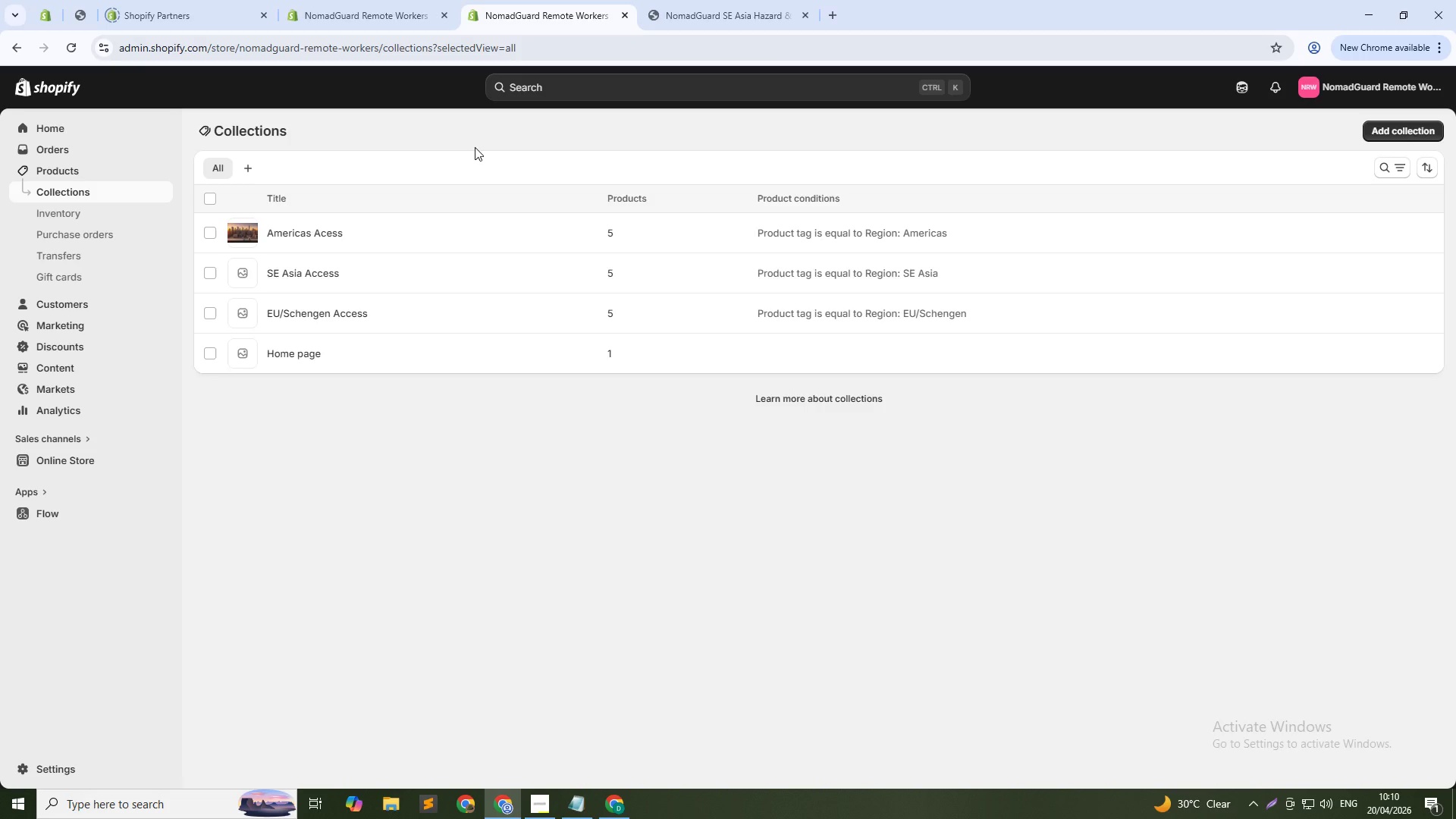 
mouse_move([447, 8])
 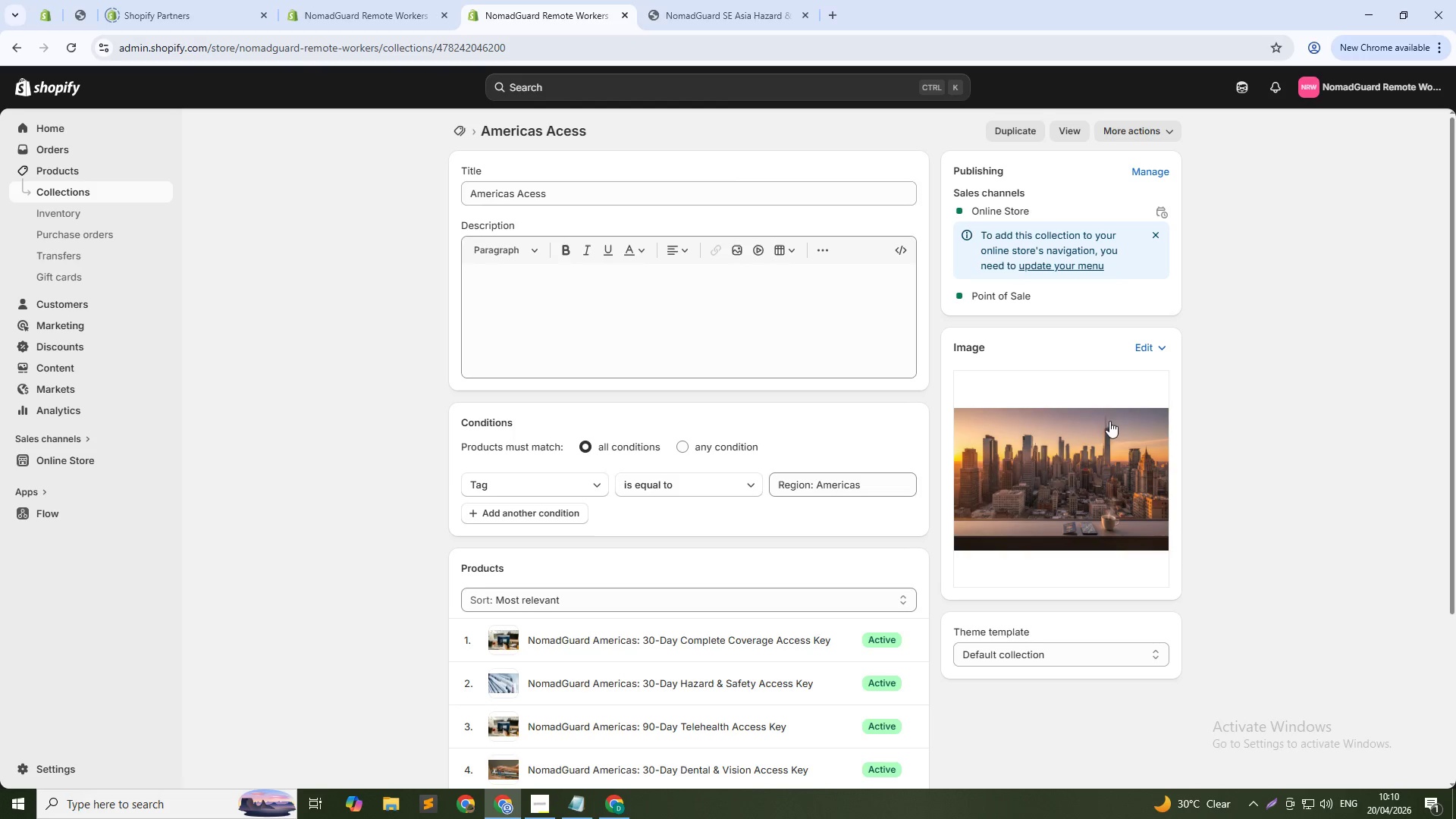 
left_click([1153, 343])
 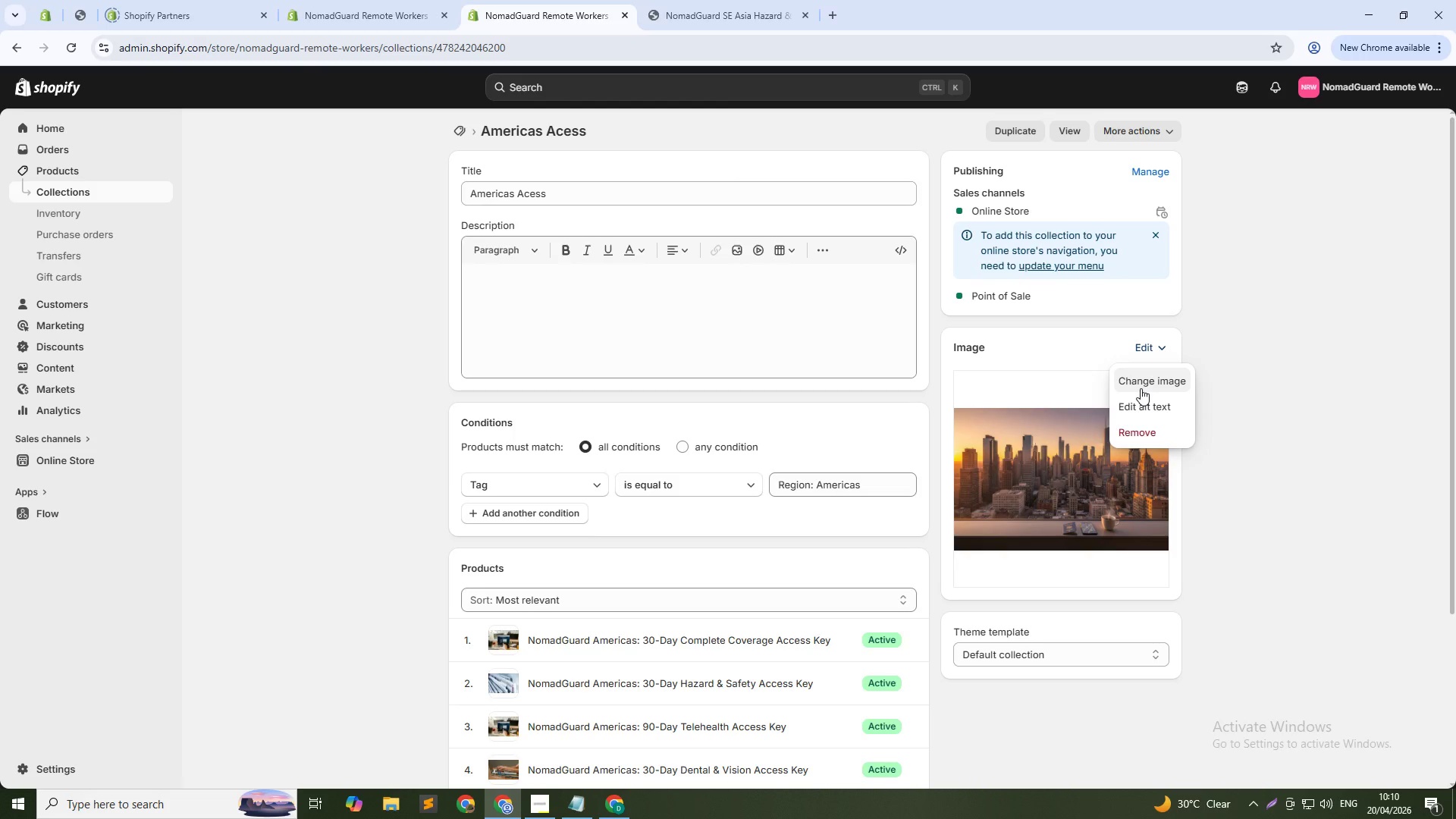 
left_click([1141, 388])
 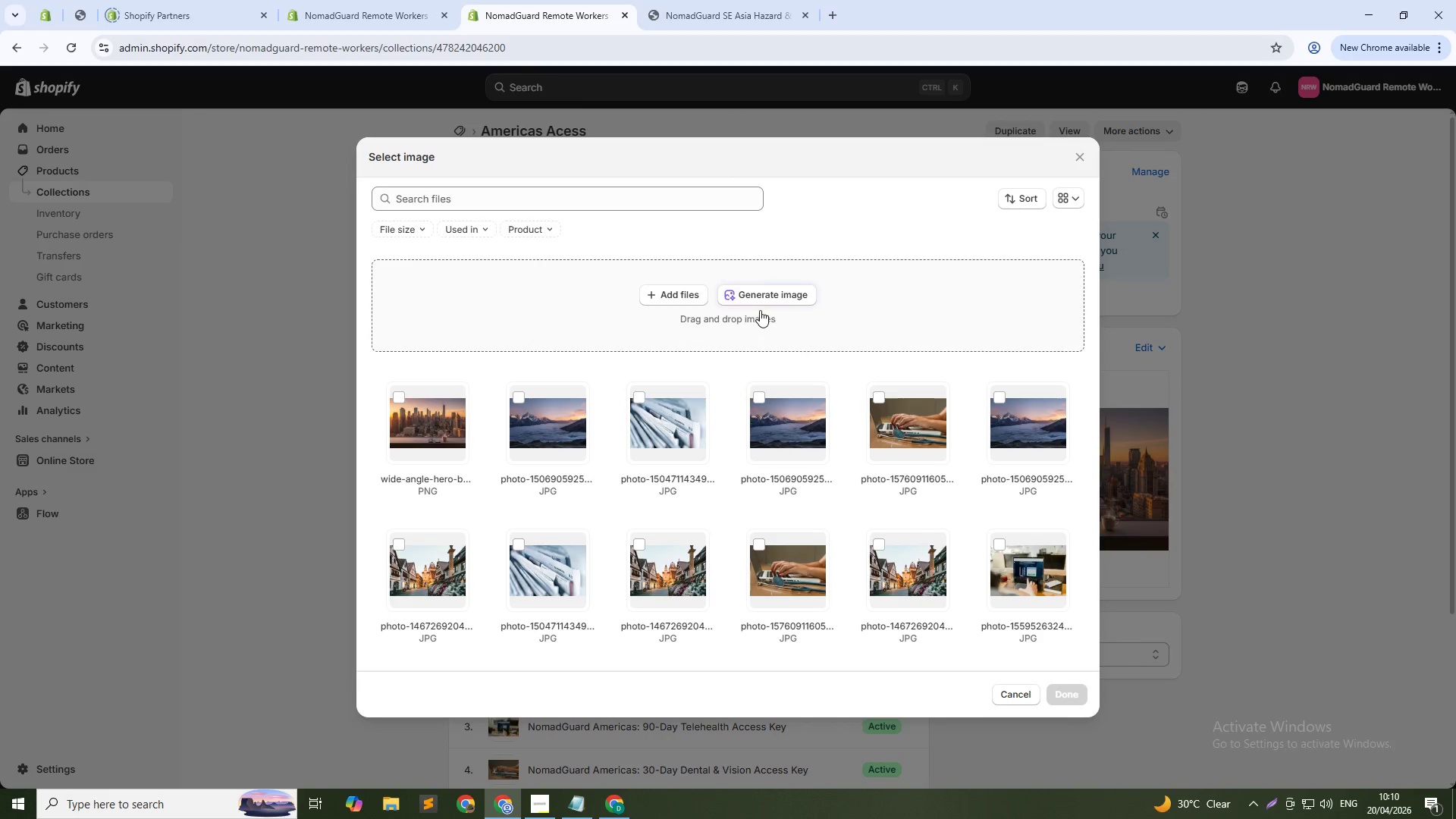 
left_click([773, 296])
 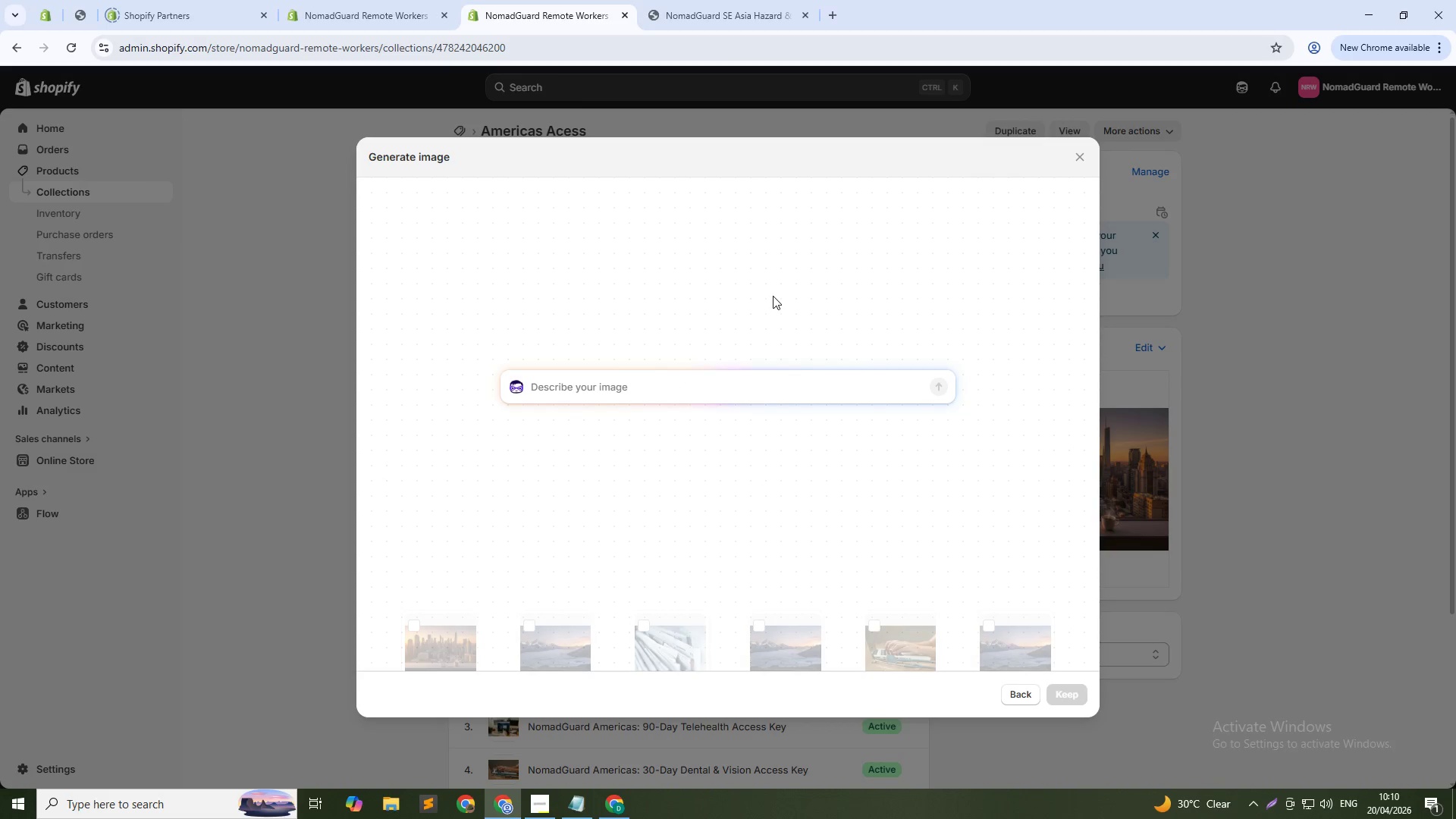 
type(Digital service card fr)
key(Backspace)
type(or Americans region, dark blue gradient background, bold test "")
 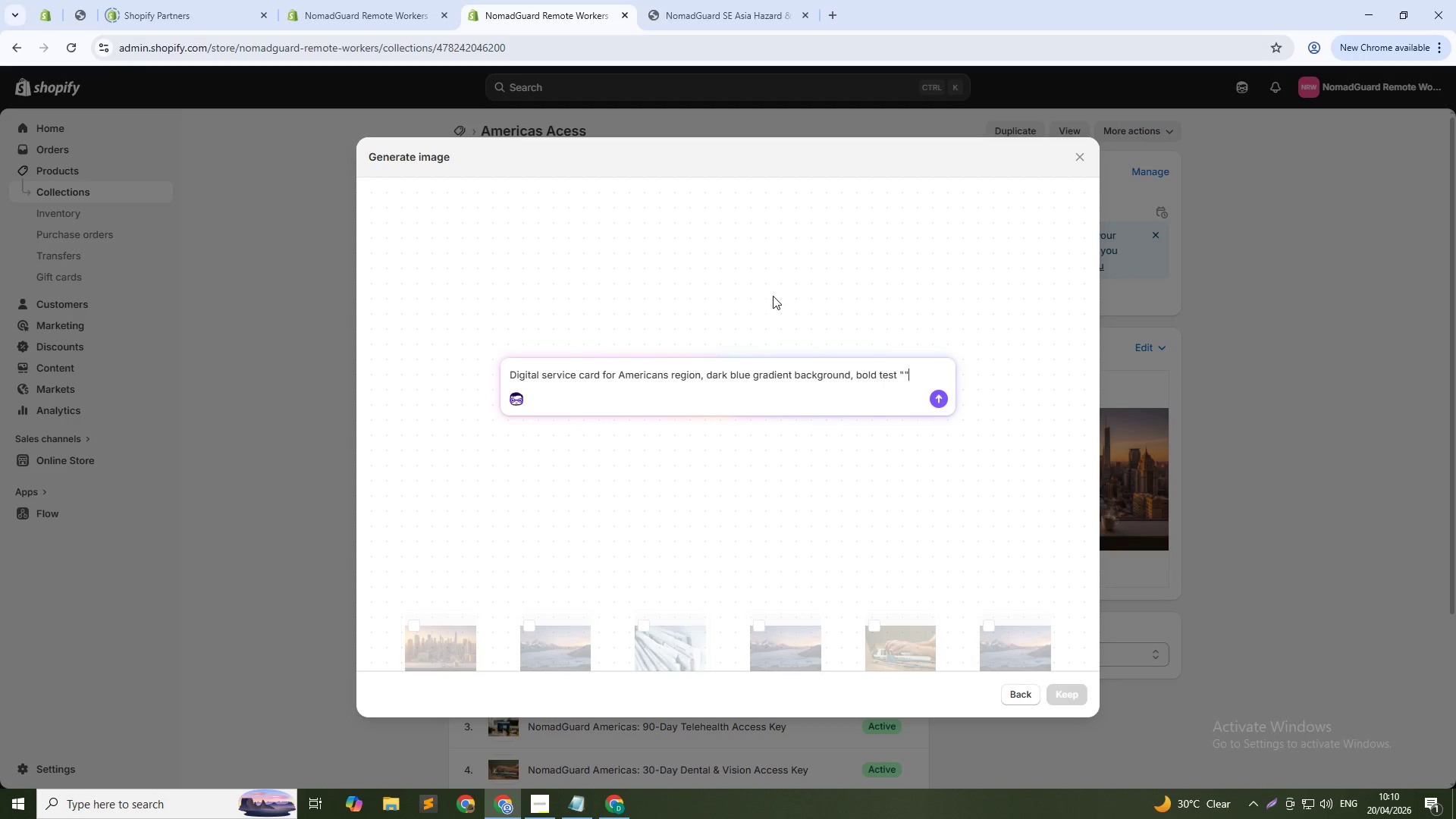 
 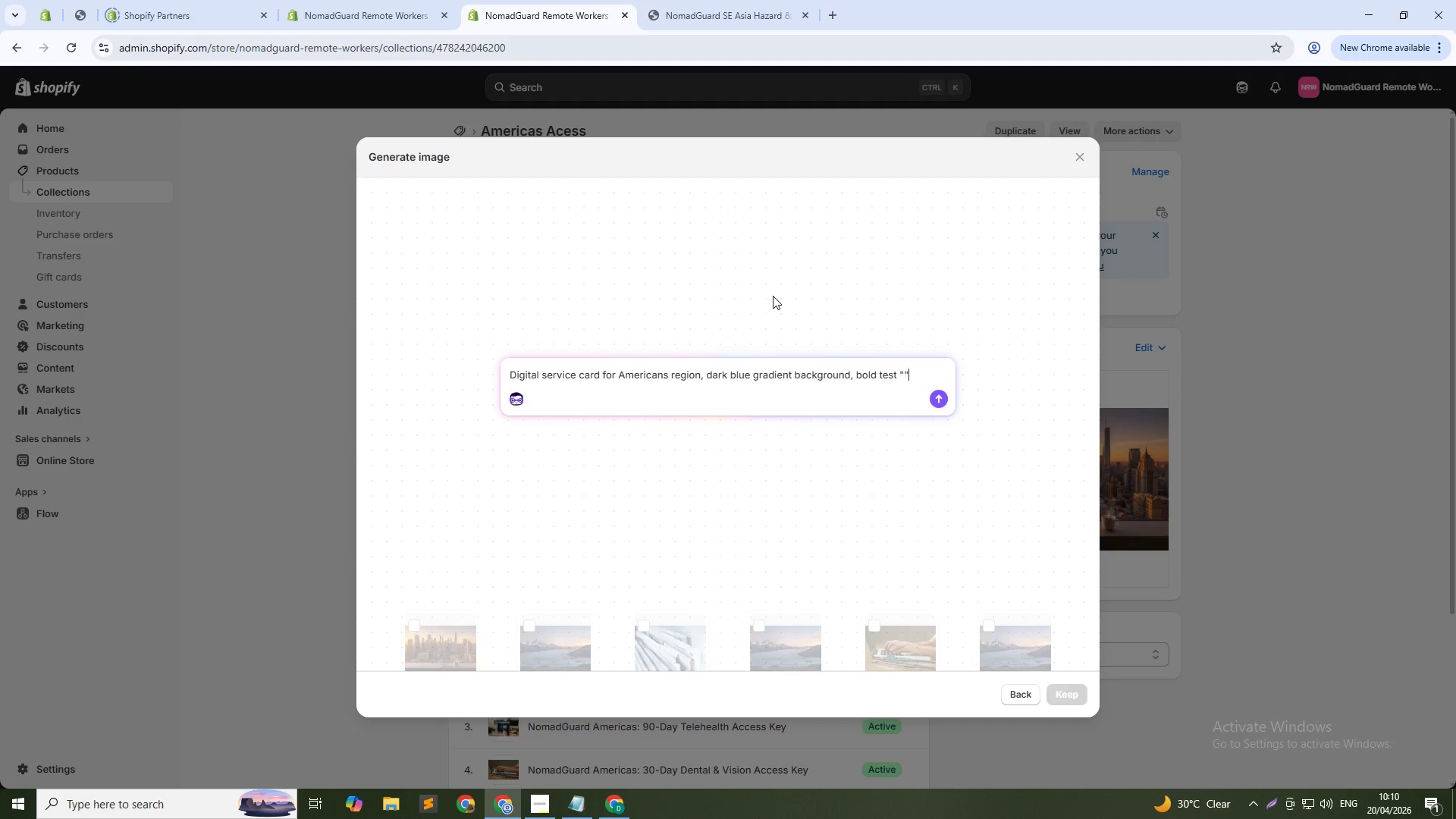 
key(ArrowLeft)
 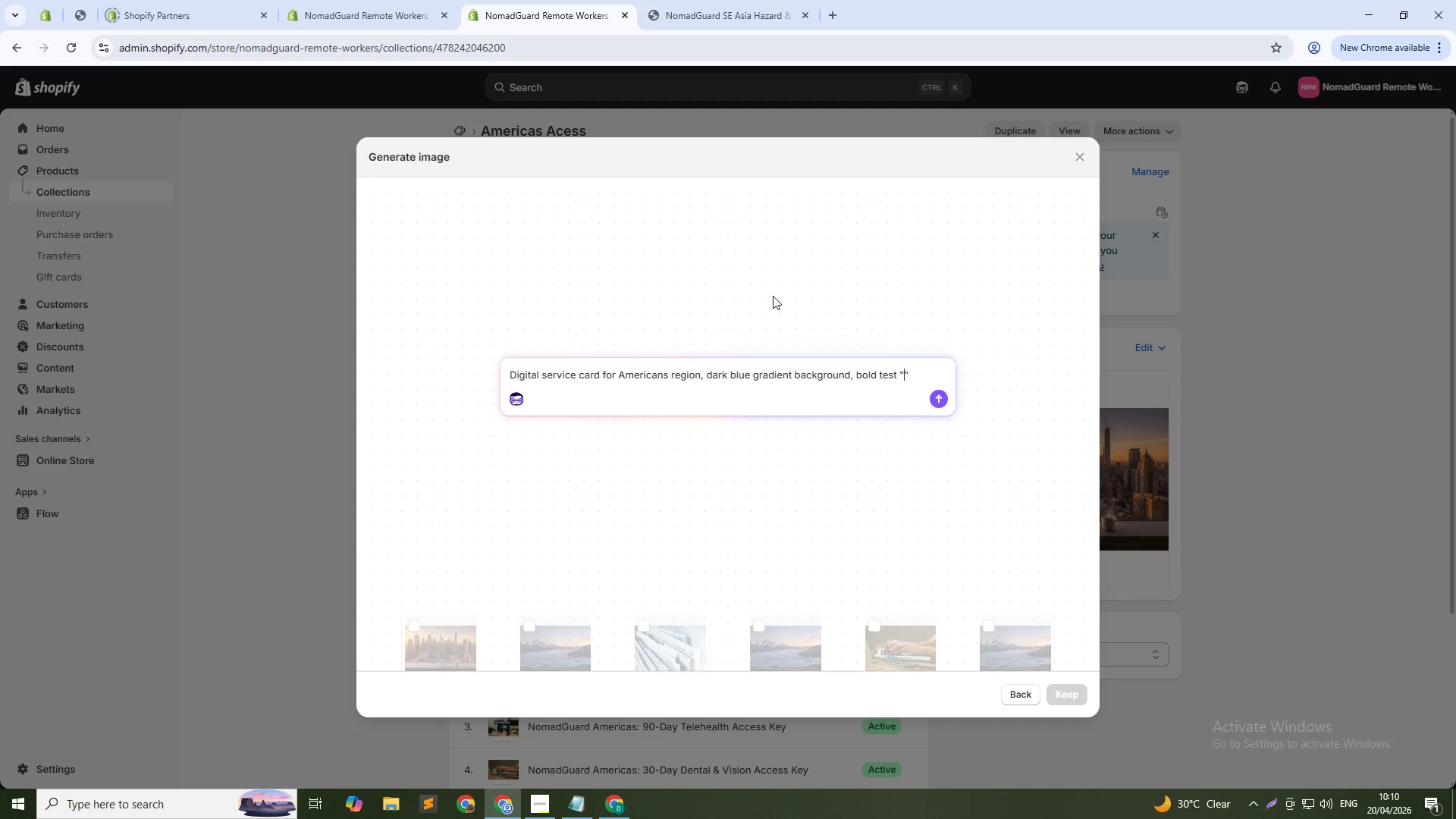 
type(30 d)
key(Backspace)
key(Backspace)
type(-Day Det)
key(Backspace)
type(ntal & Telehealth)
 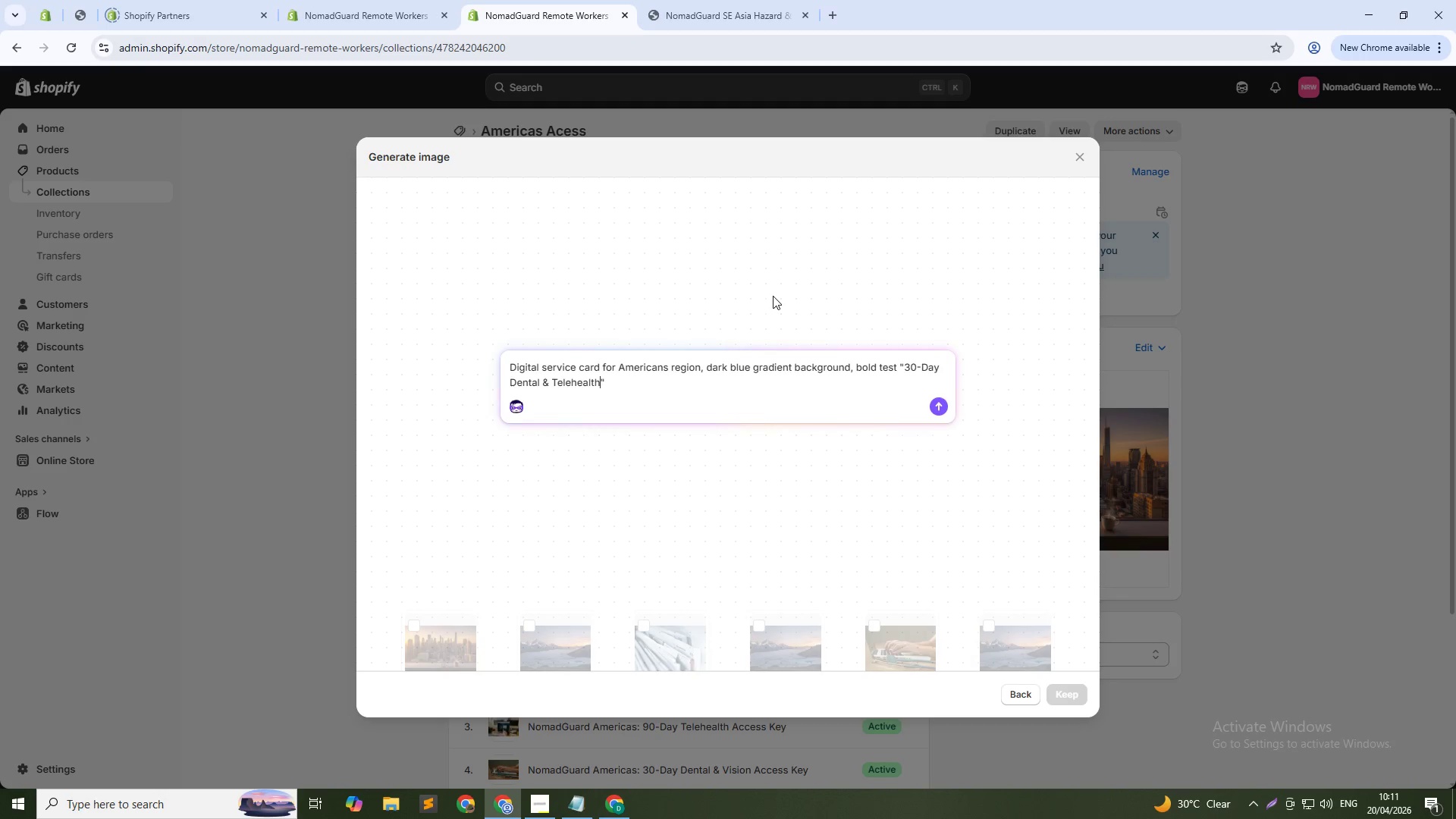 
key(ArrowDown)
 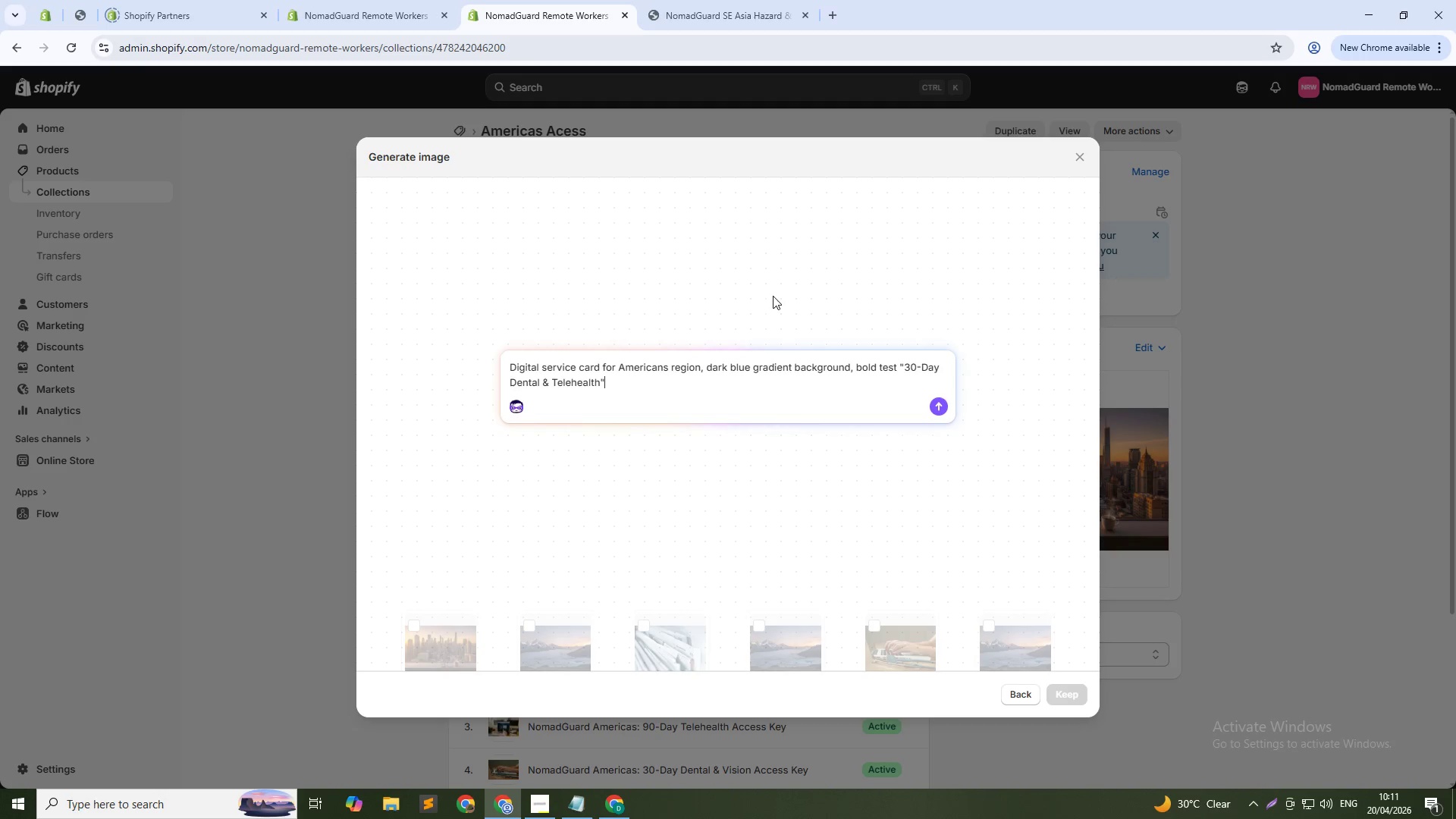 
type(, USA.)
key(Backspace)
type(/Canada/Mexico map outline, clean tech)
 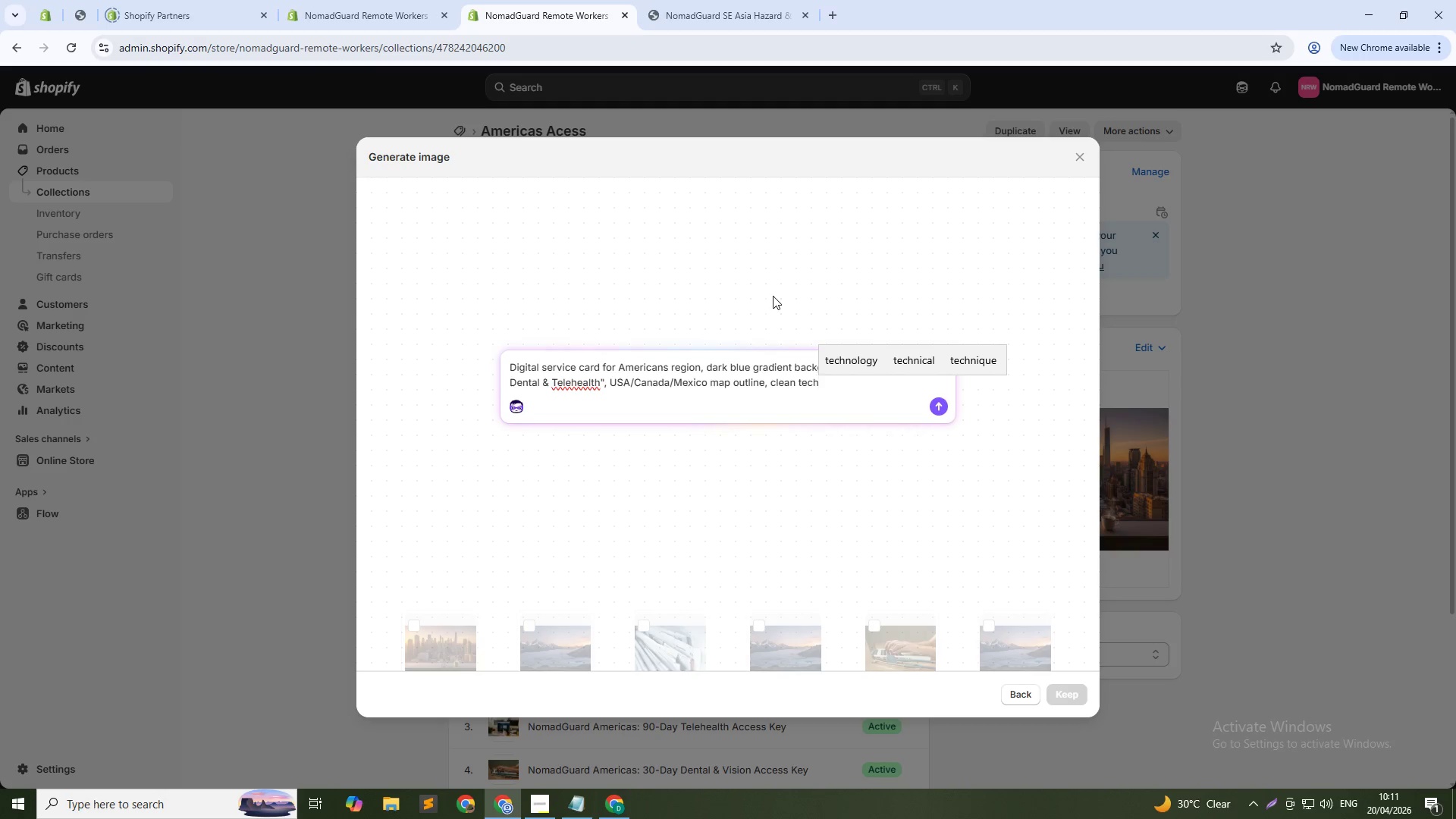 
type( aesthetic, 1:1 suqare)
 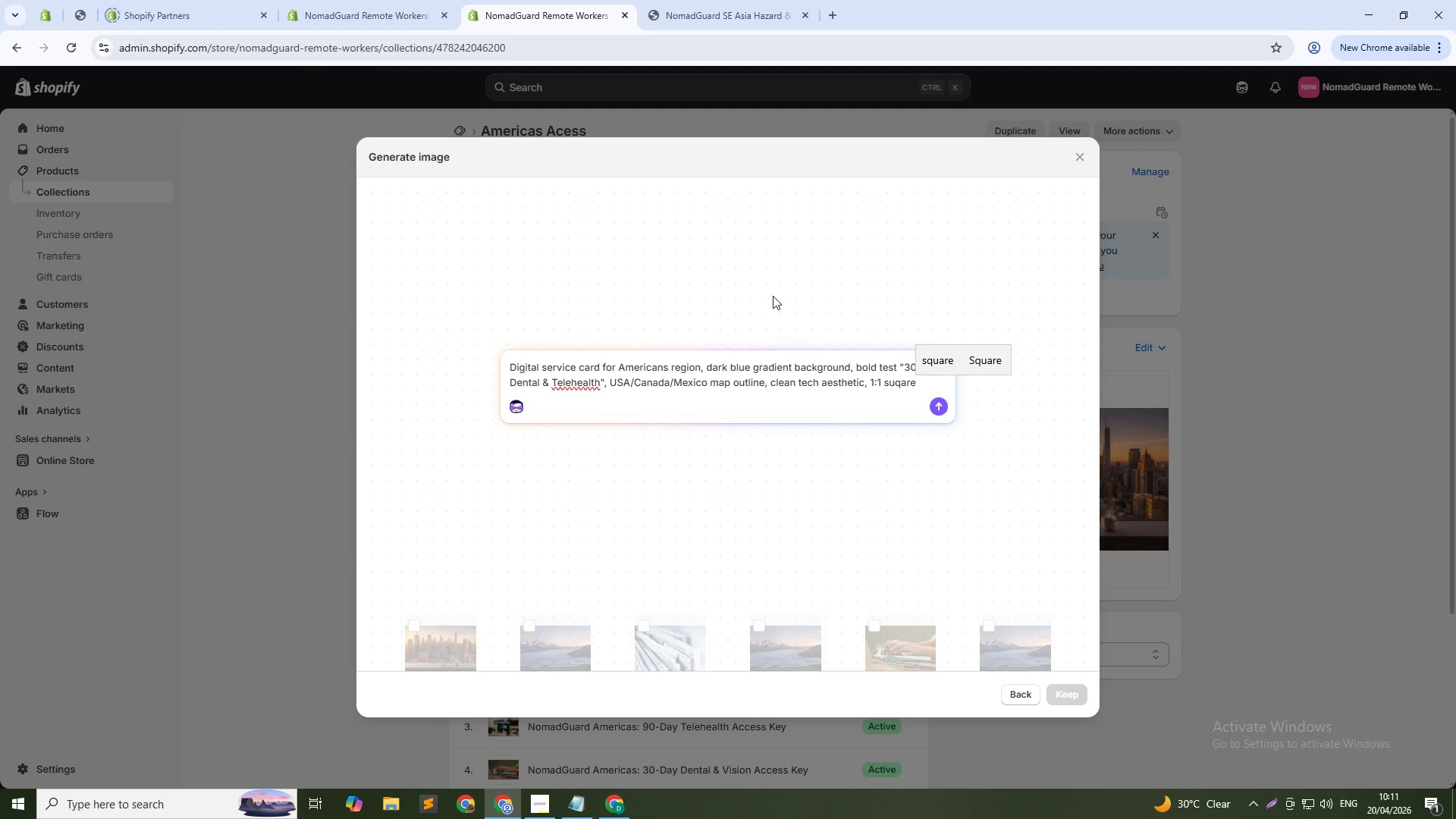 
key(Enter)
 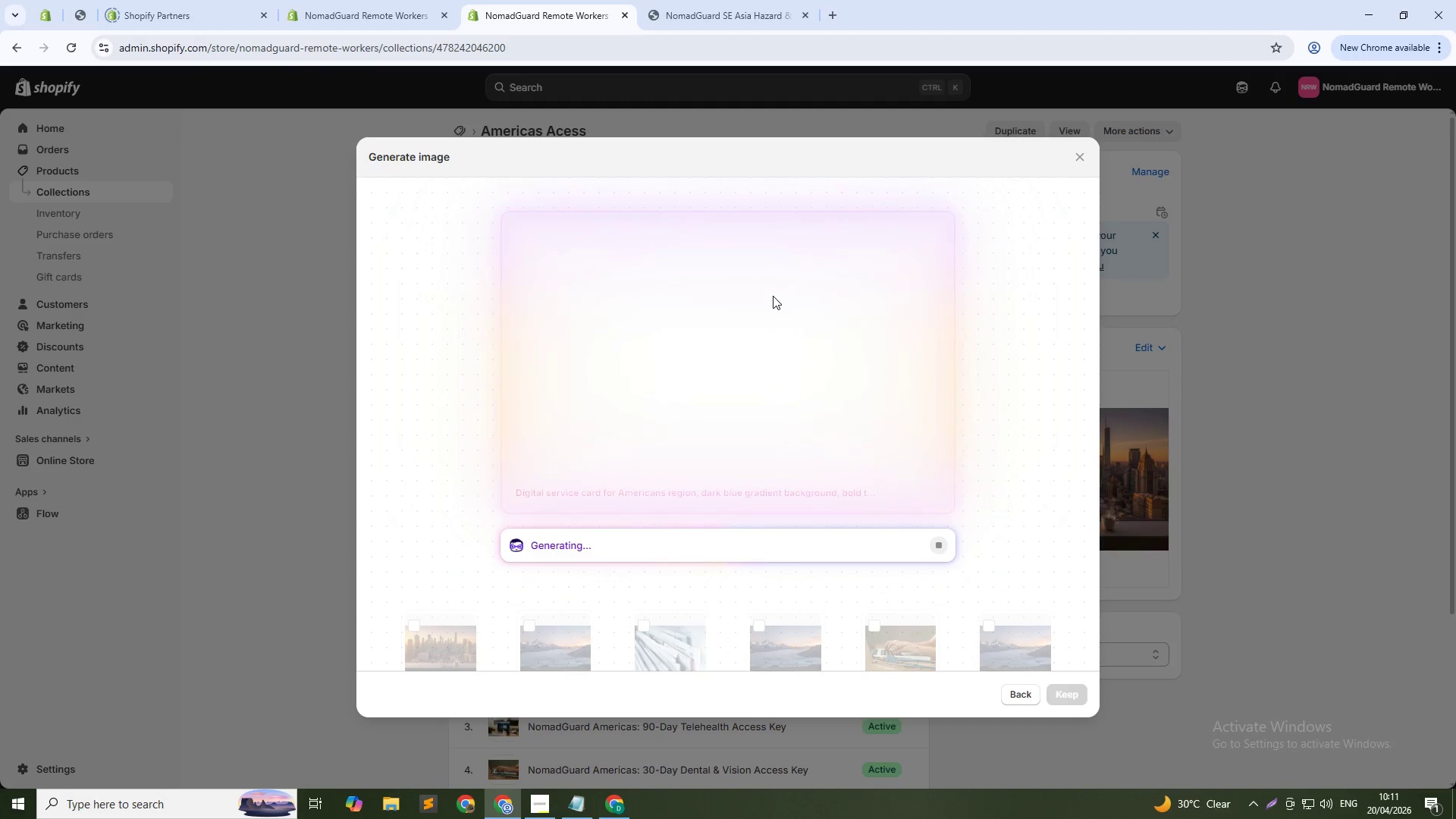 
wait(19.12)
 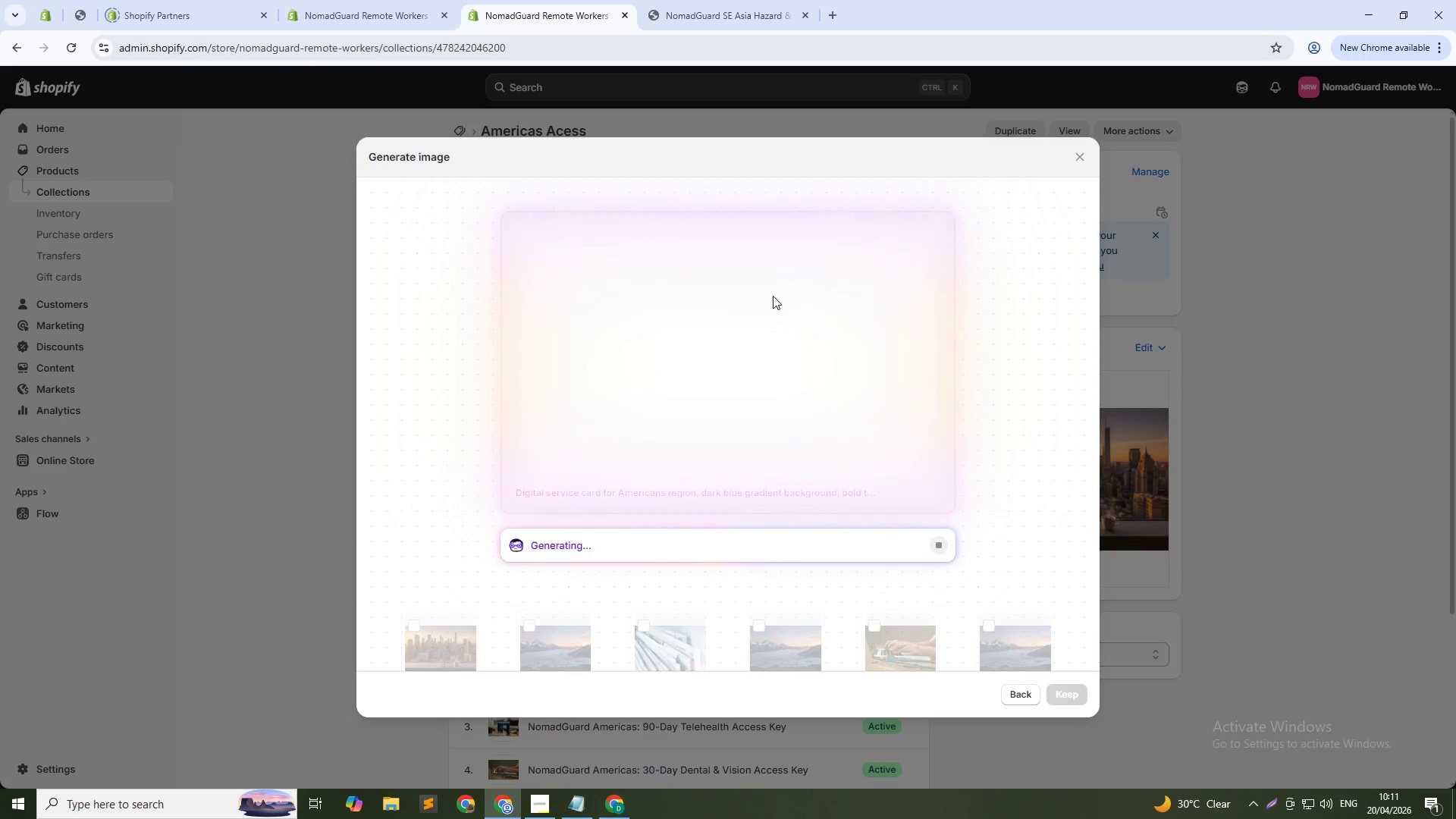 
key(Alt+Tab)
 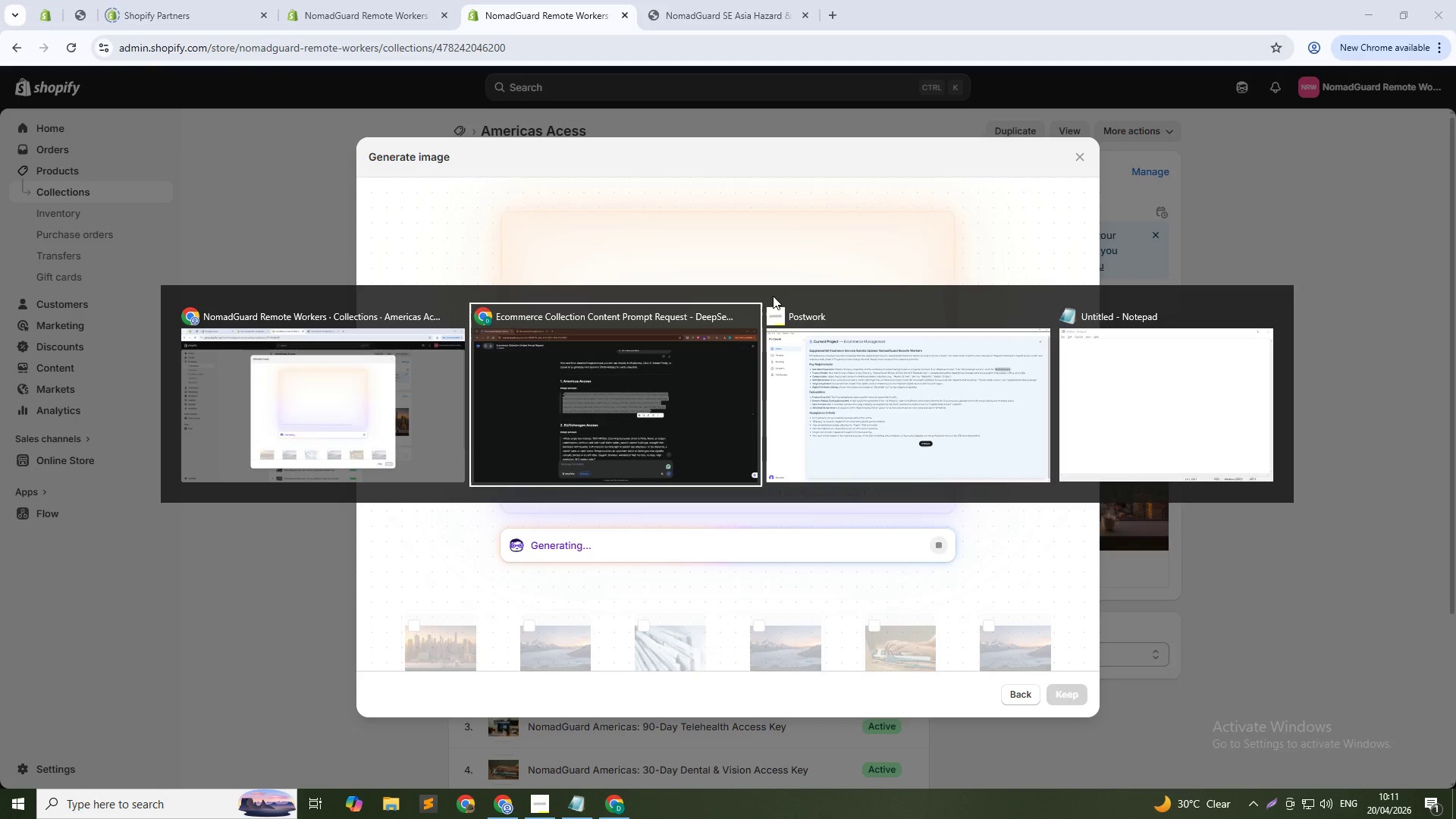 
key(Alt+Tab)